 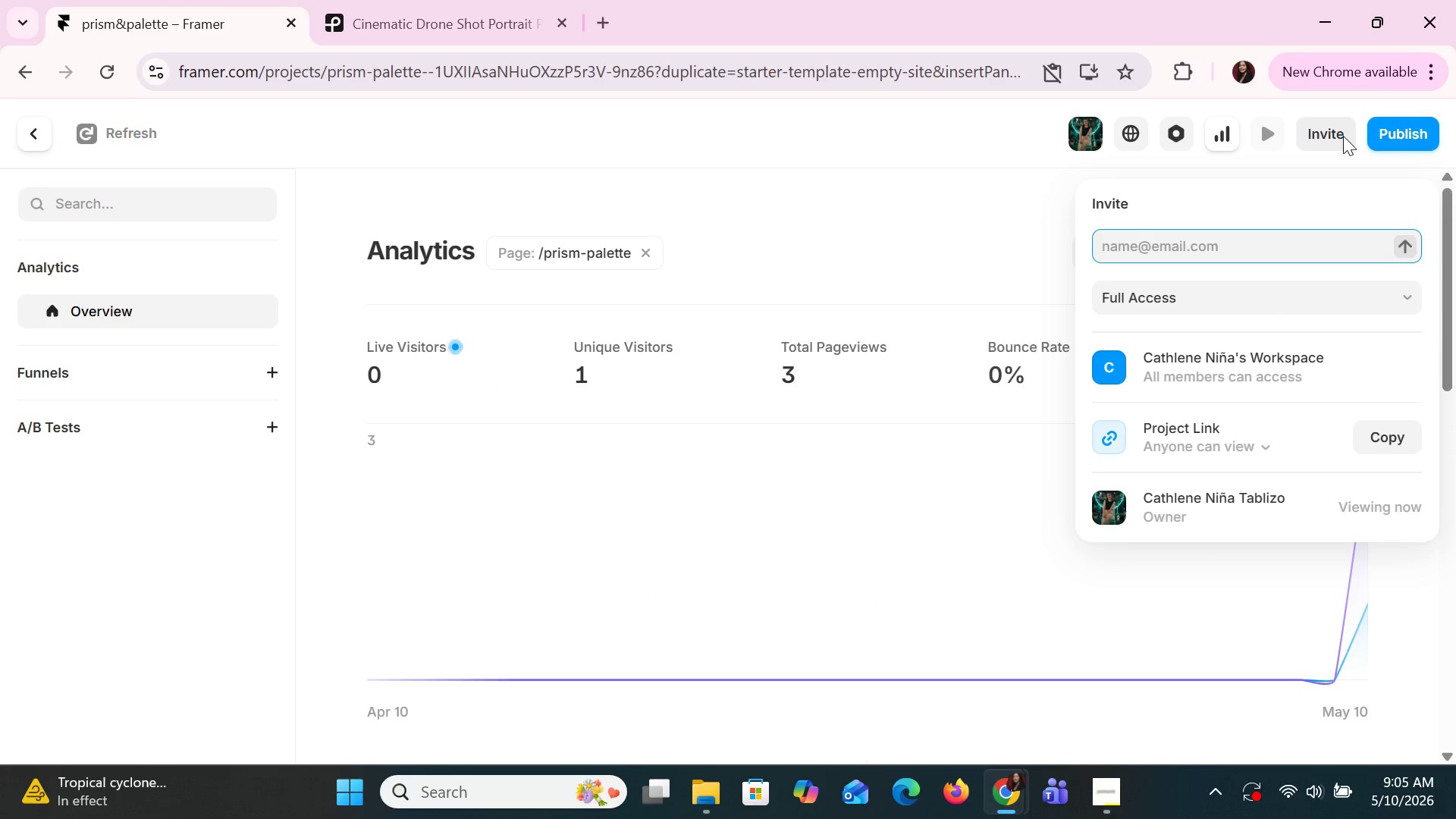 
left_click([1255, 448])
 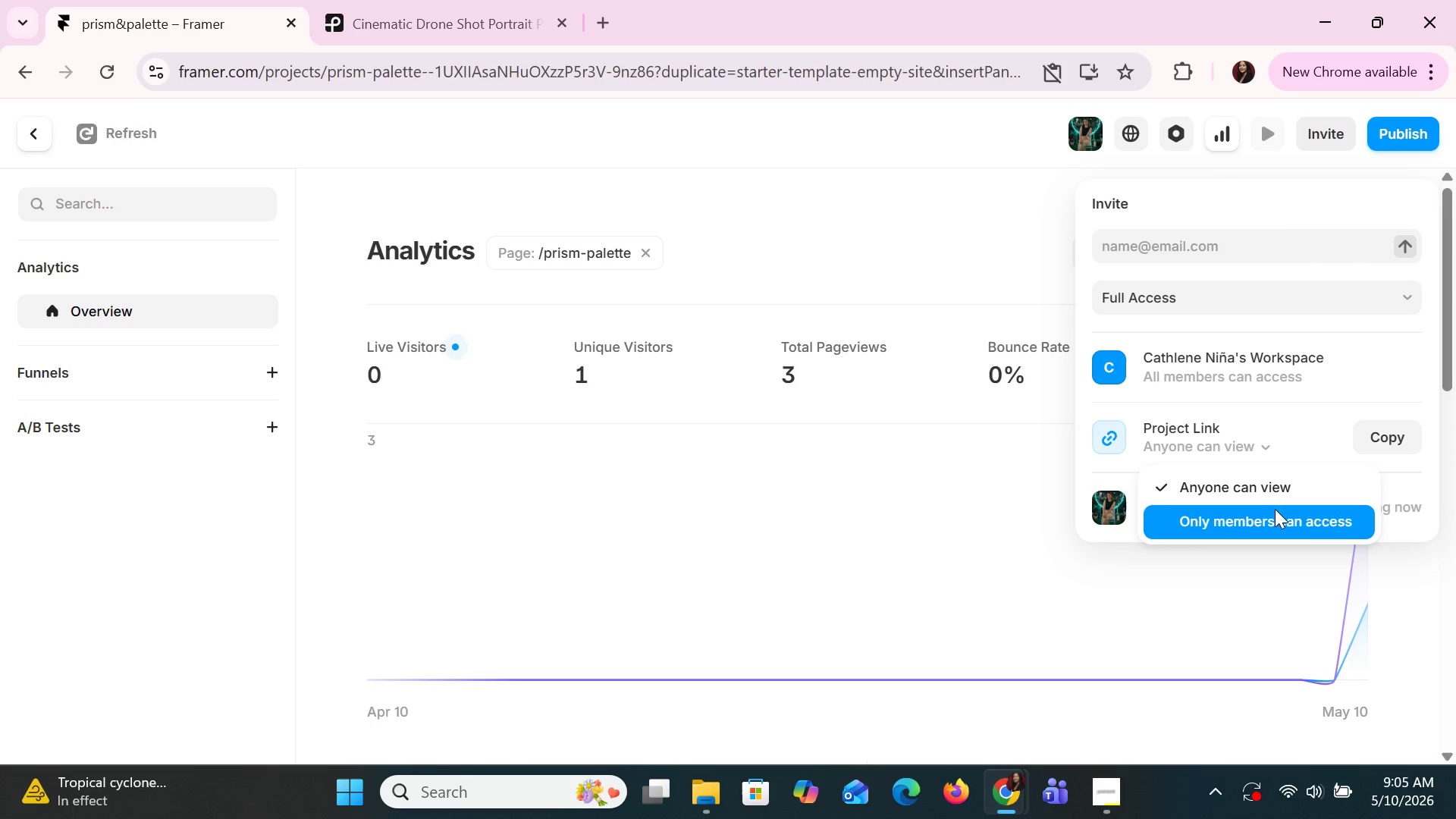 
left_click([1275, 509])
 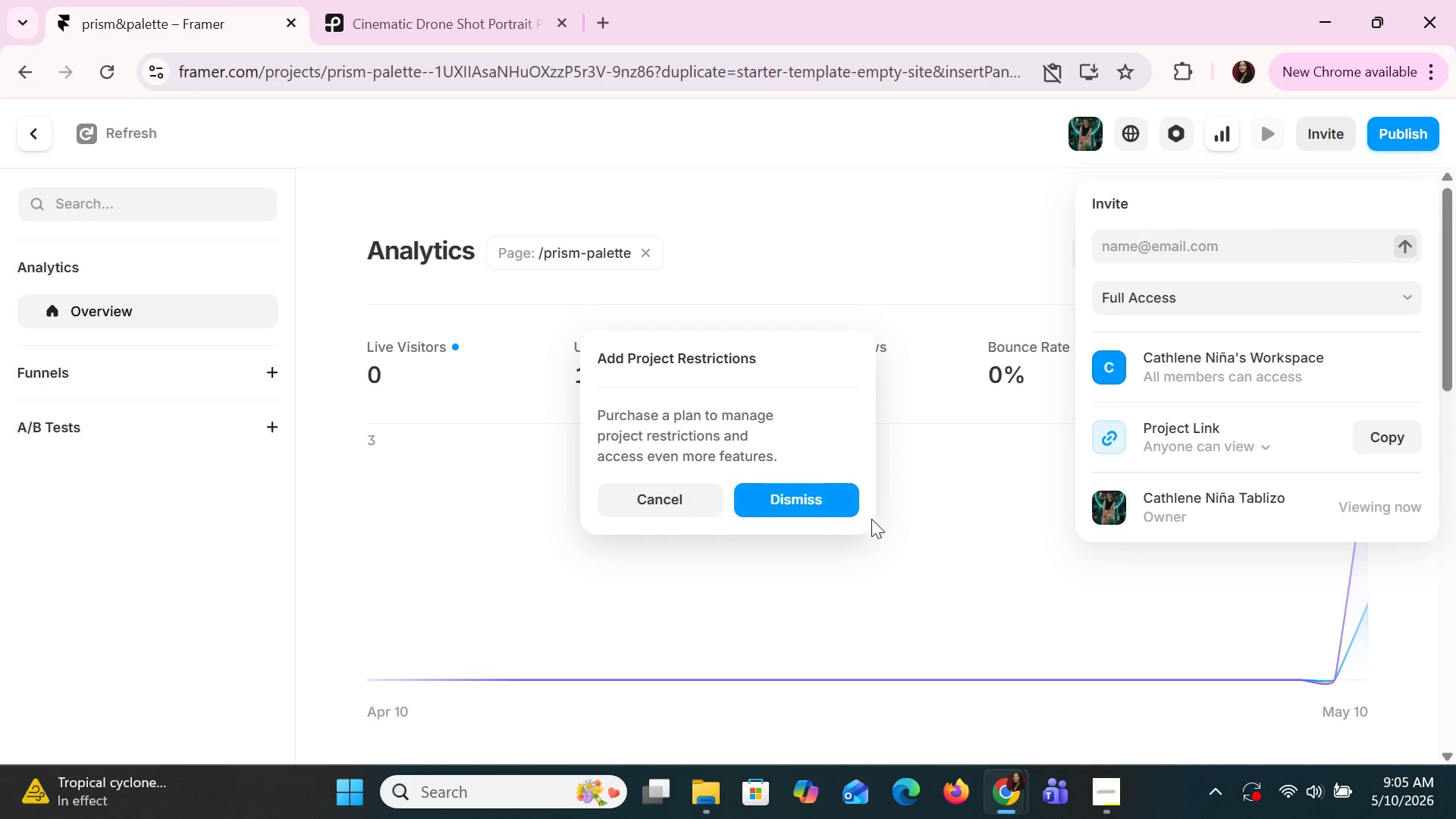 
mouse_move([789, 503])
 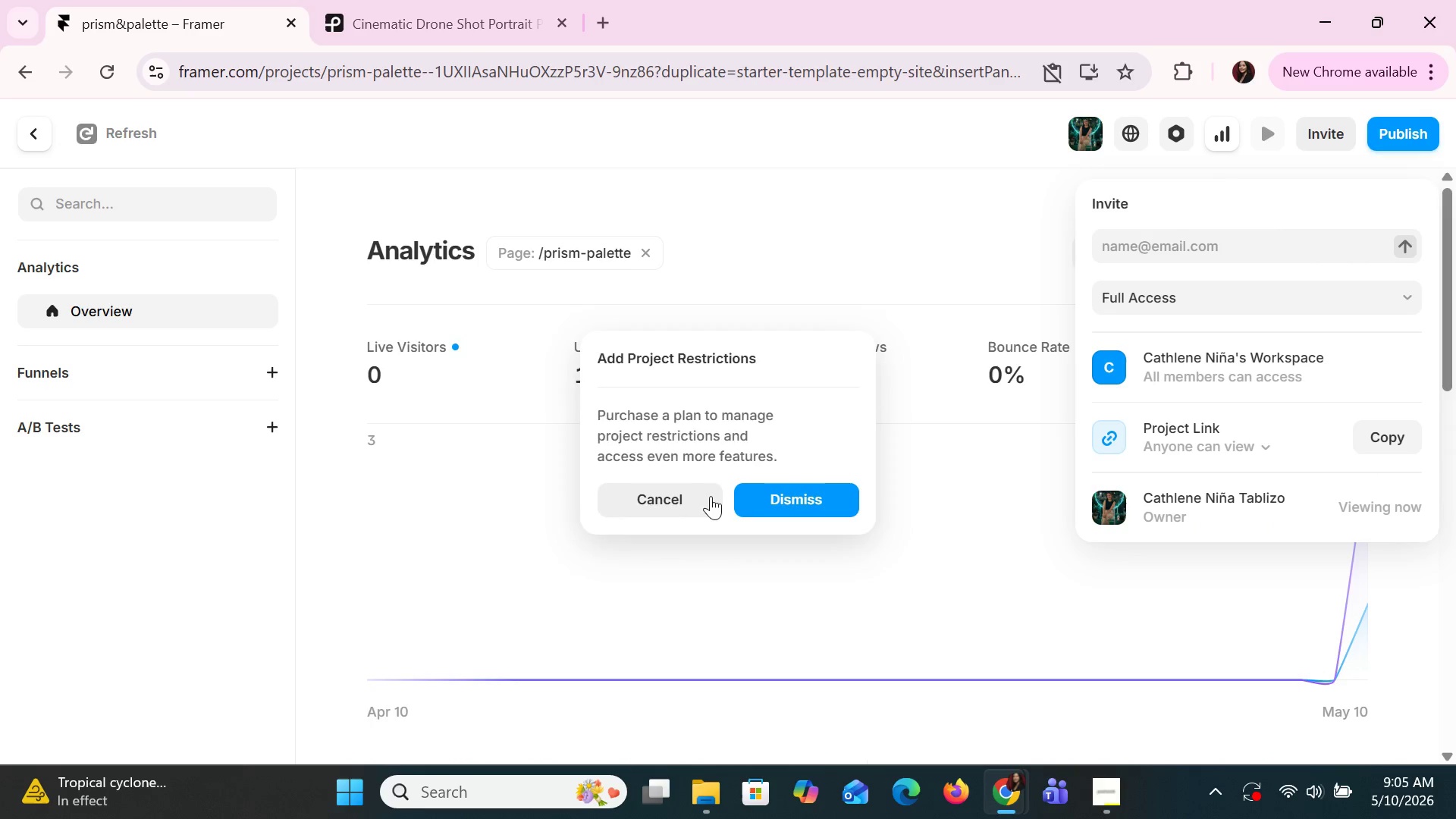 
left_click([711, 496])
 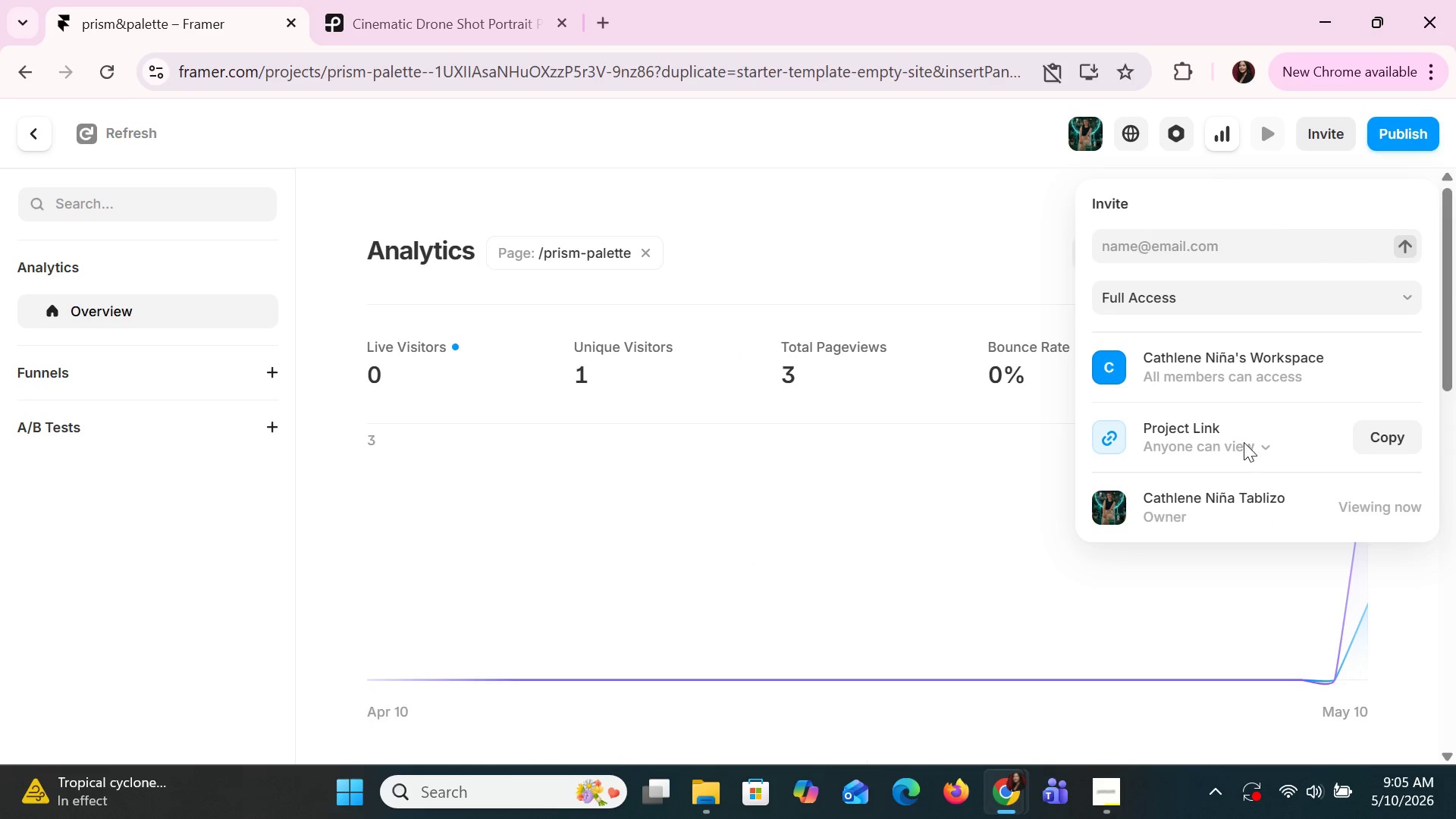 
left_click([1244, 442])
 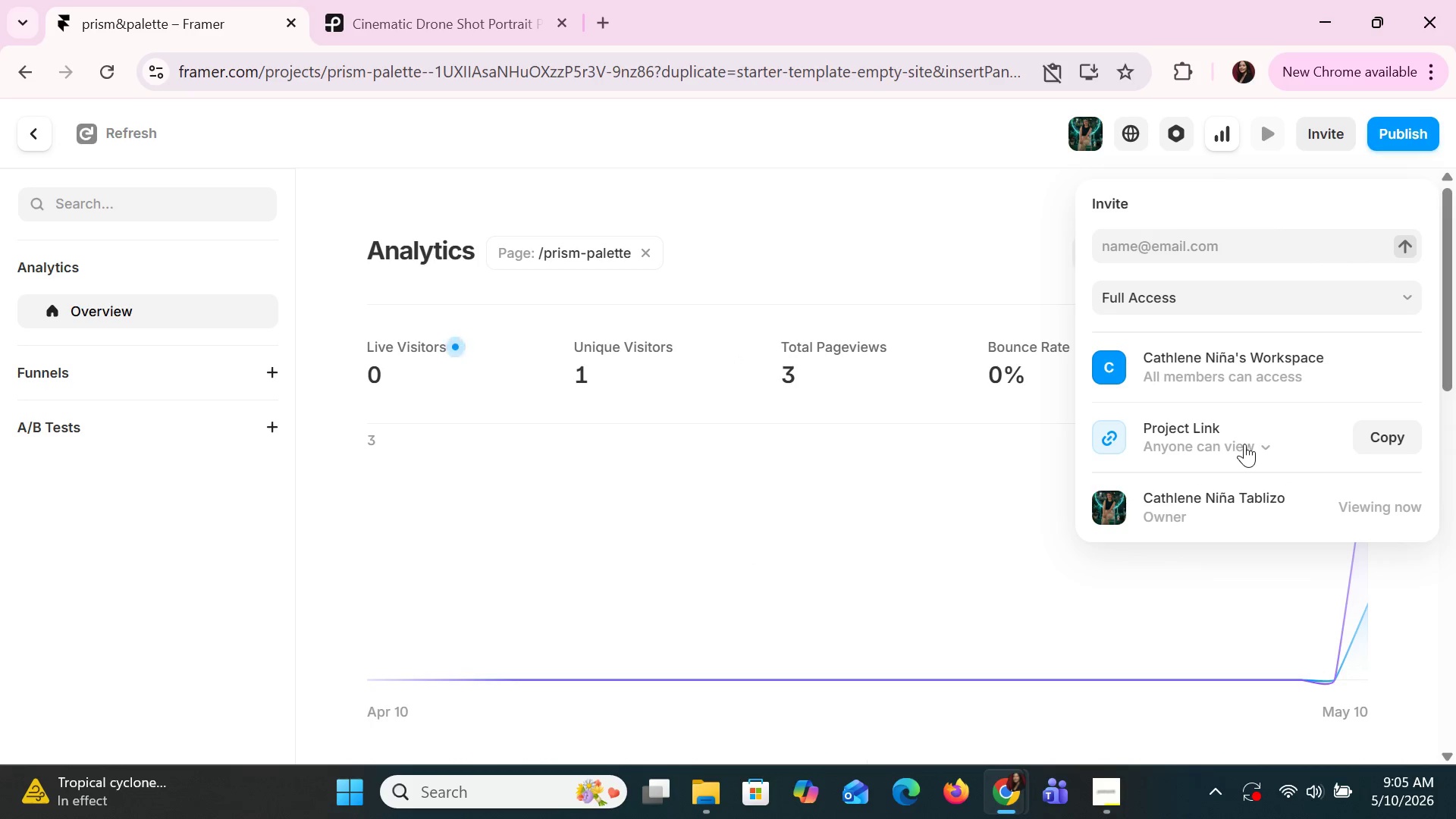 
left_click([1244, 442])
 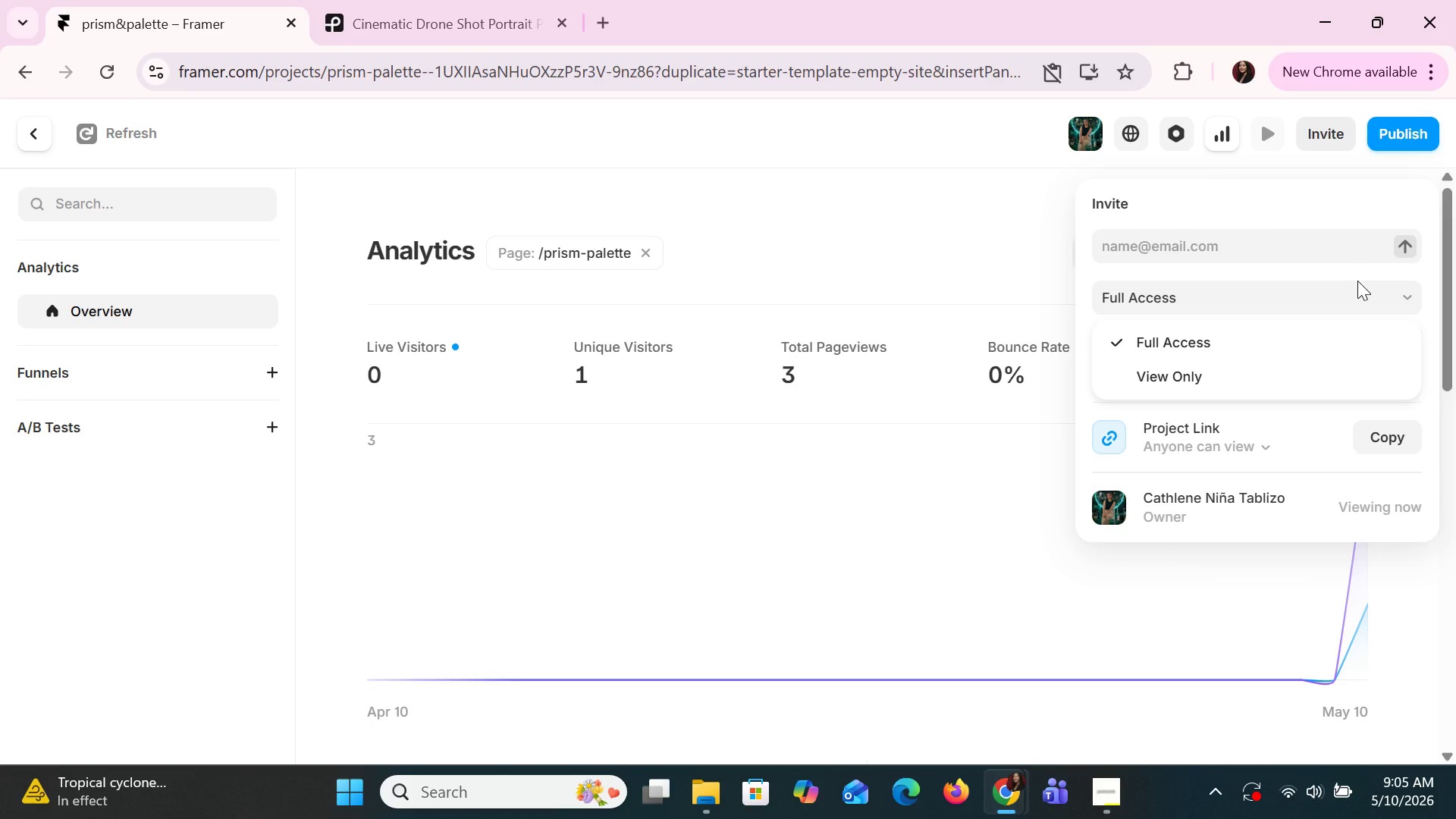 
left_click([1357, 289])
 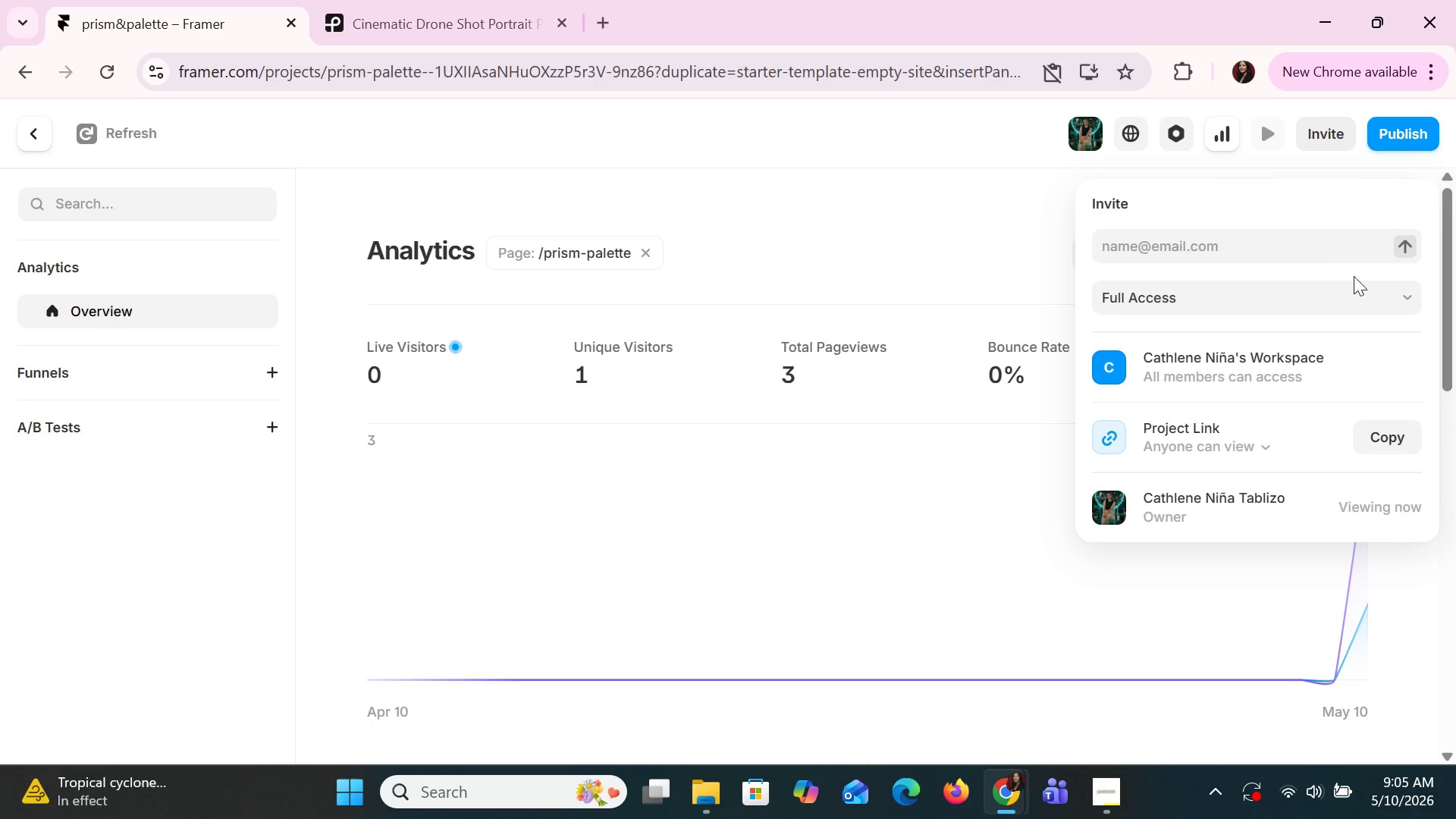 
left_click([1297, 240])
 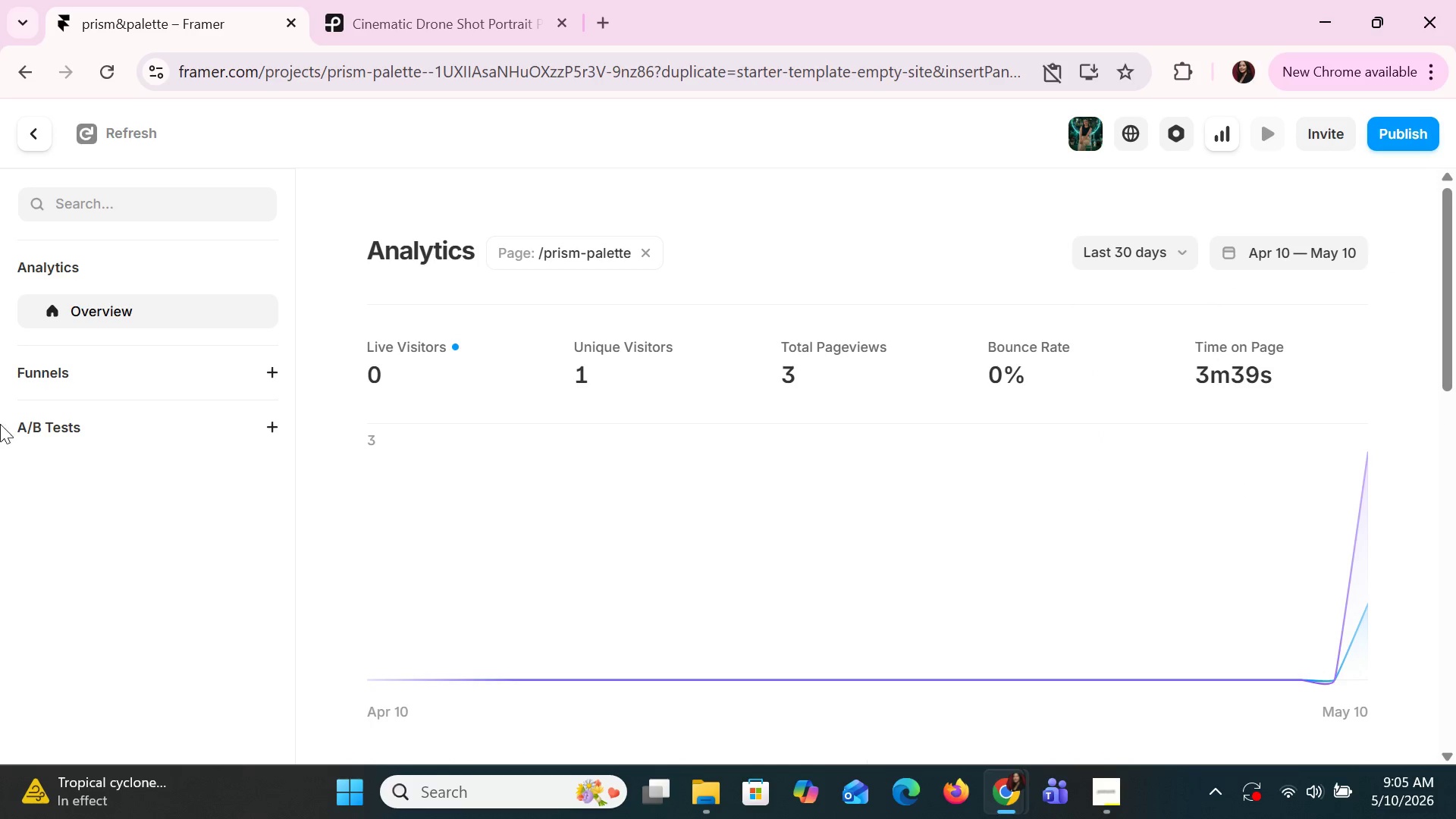 
wait(5.19)
 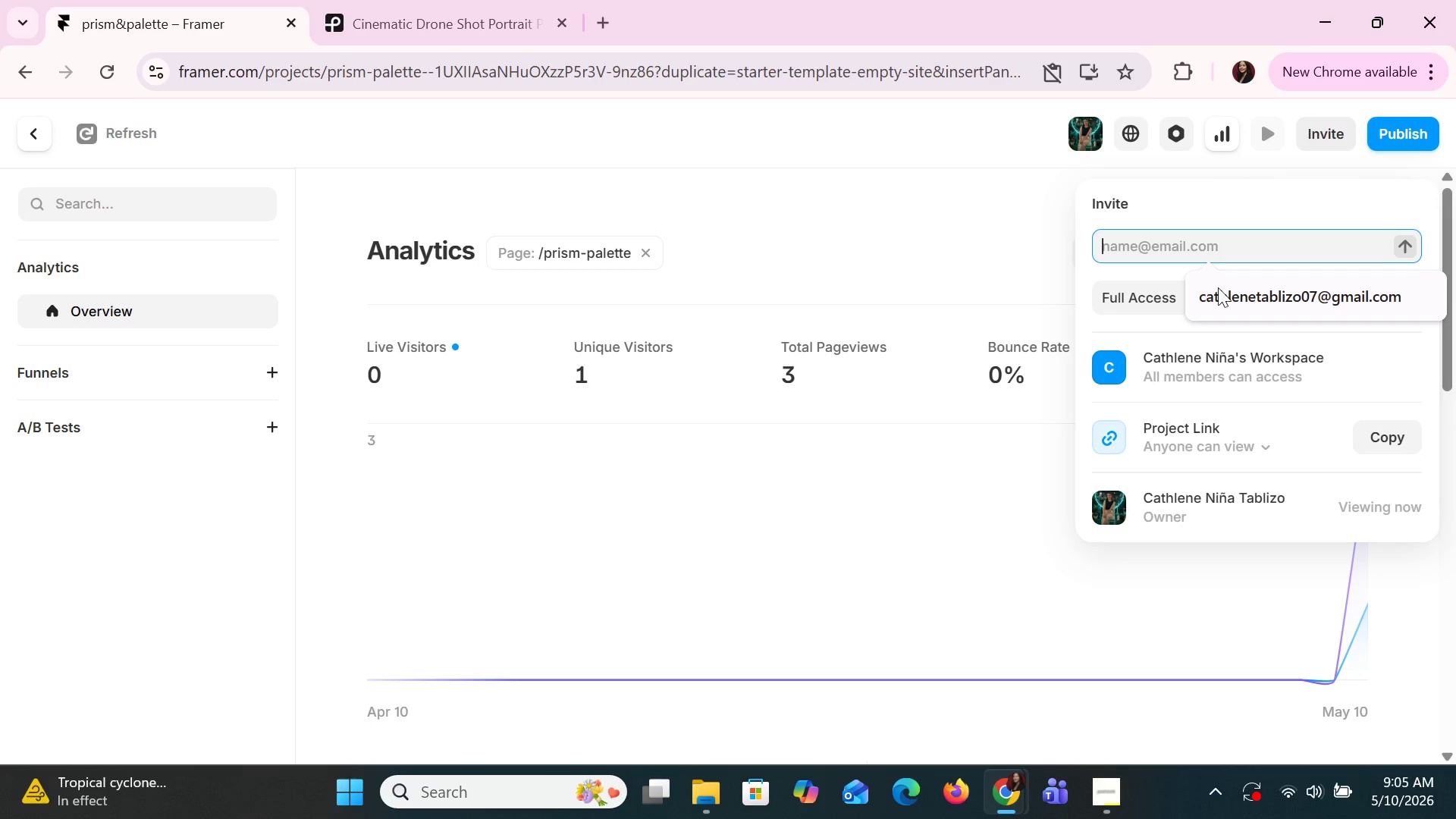 
left_click([39, 121])
 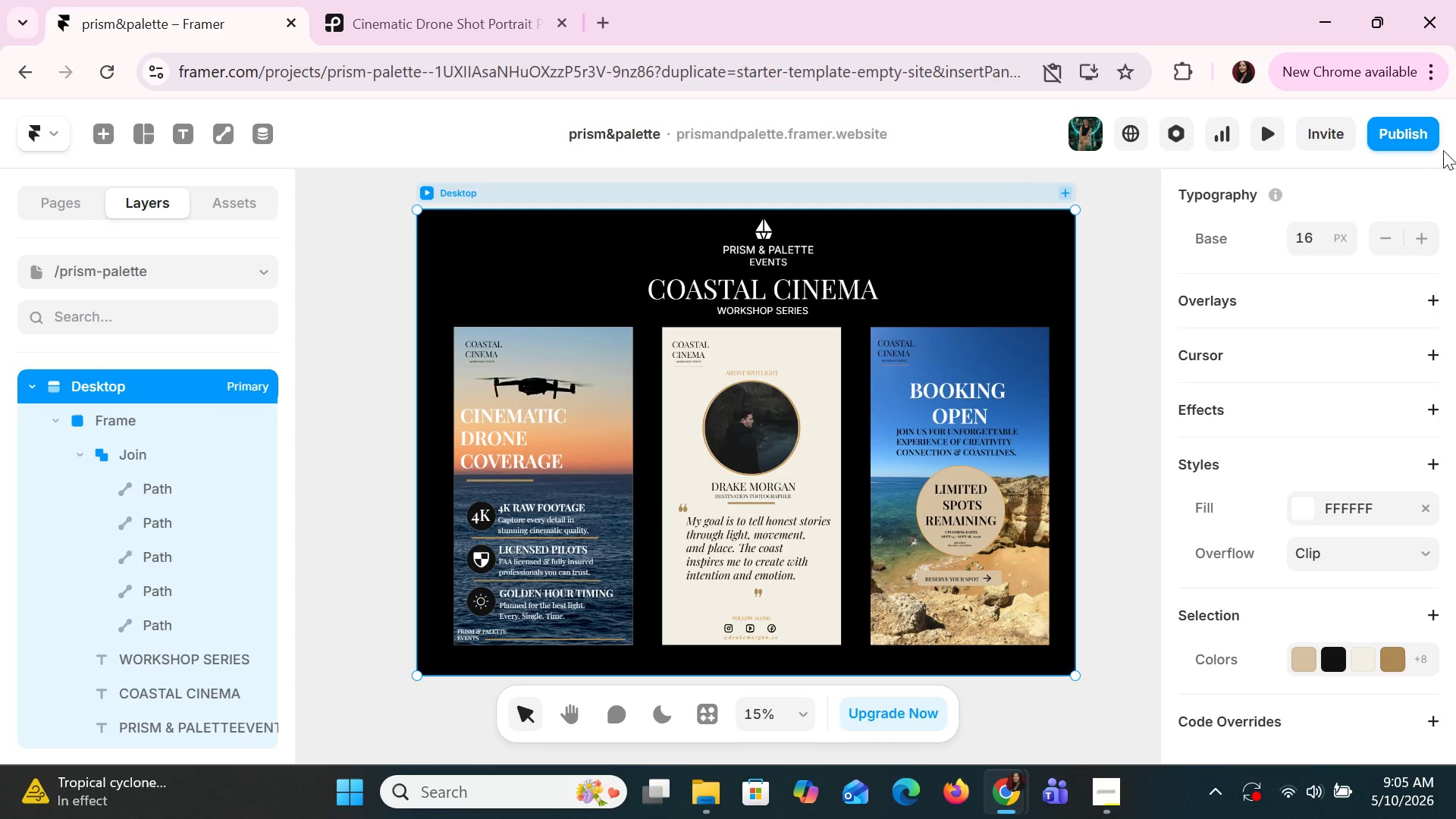 
left_click([1418, 127])
 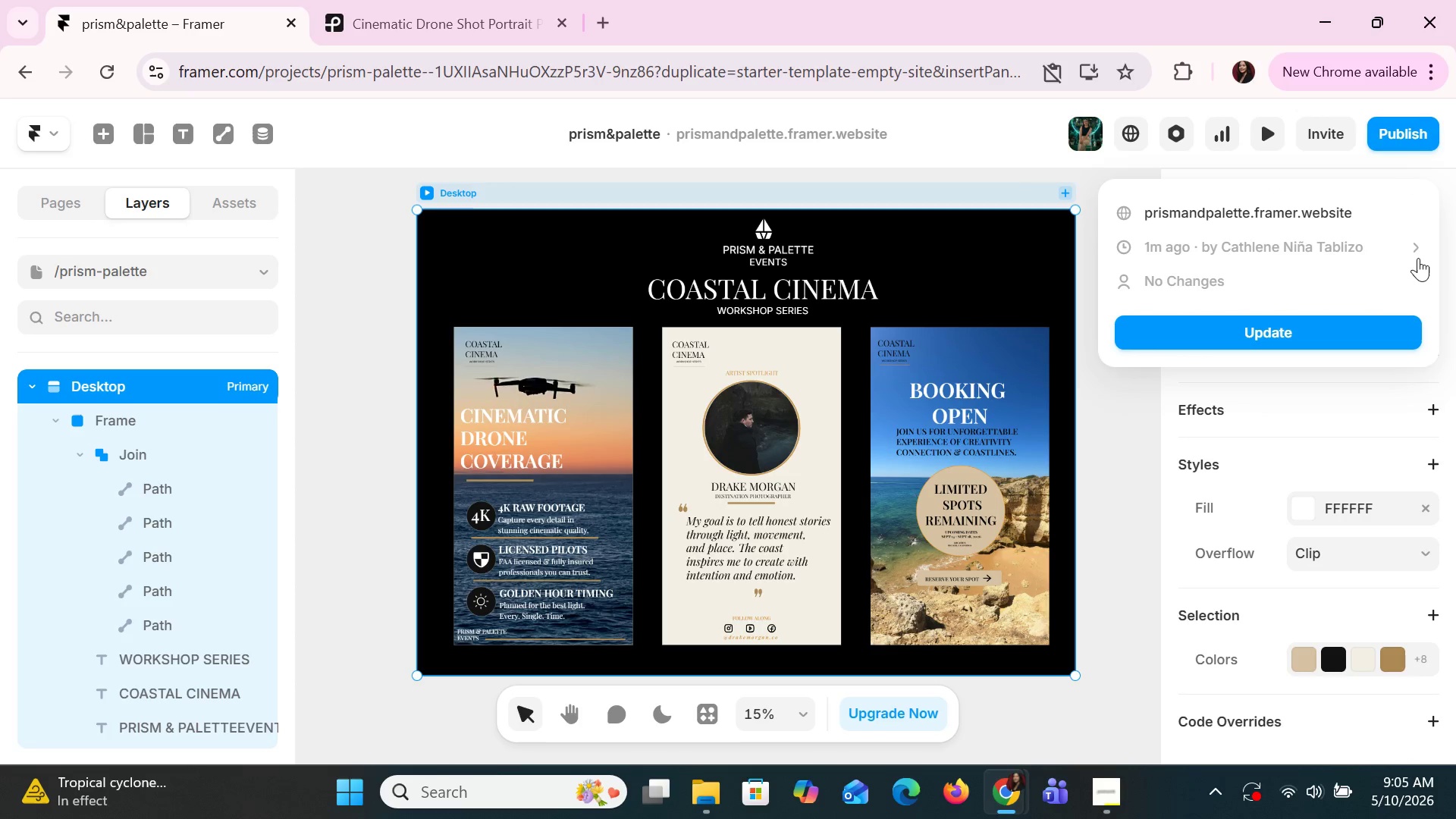 
left_click([1419, 249])
 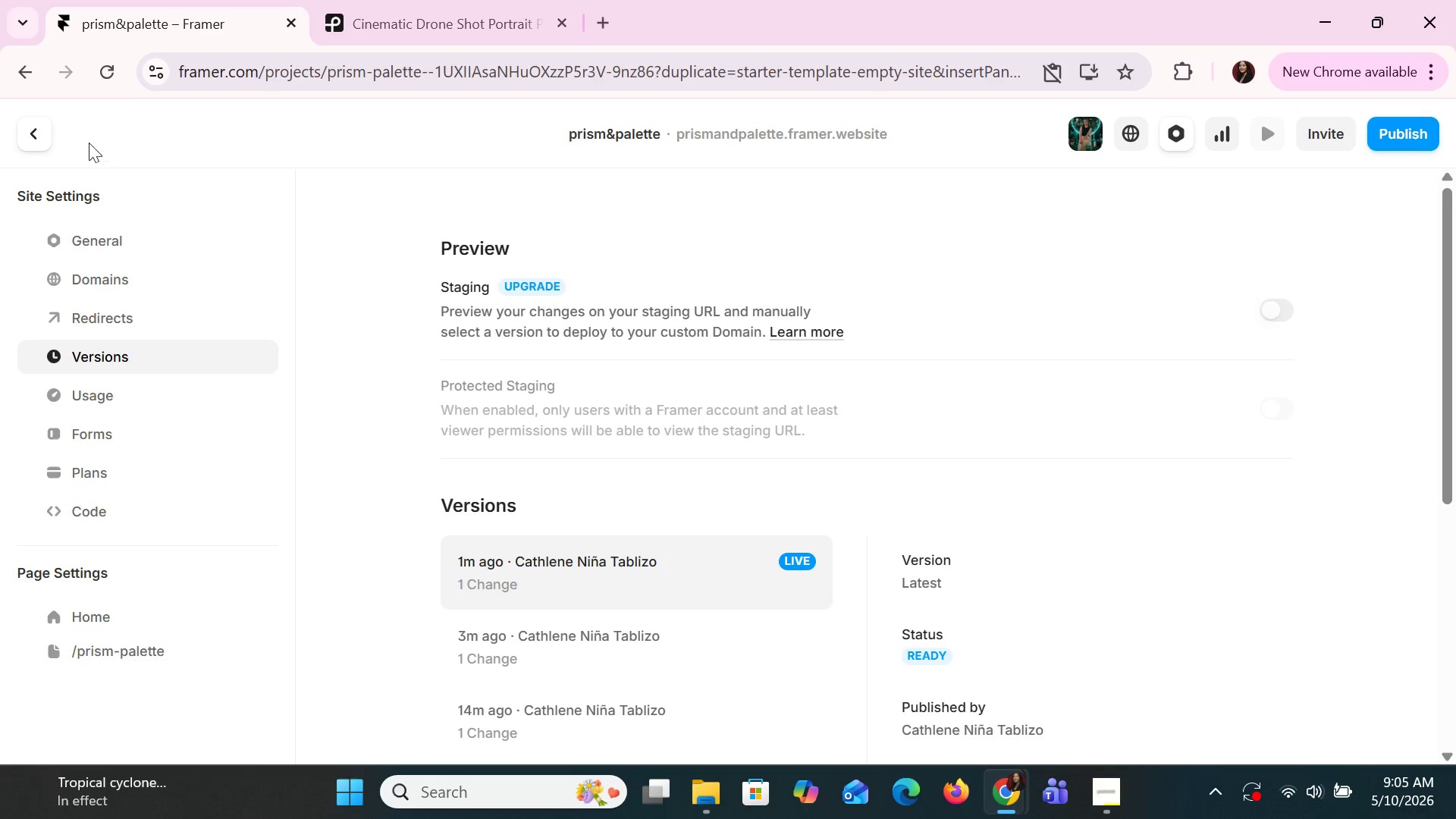 
left_click([27, 128])
 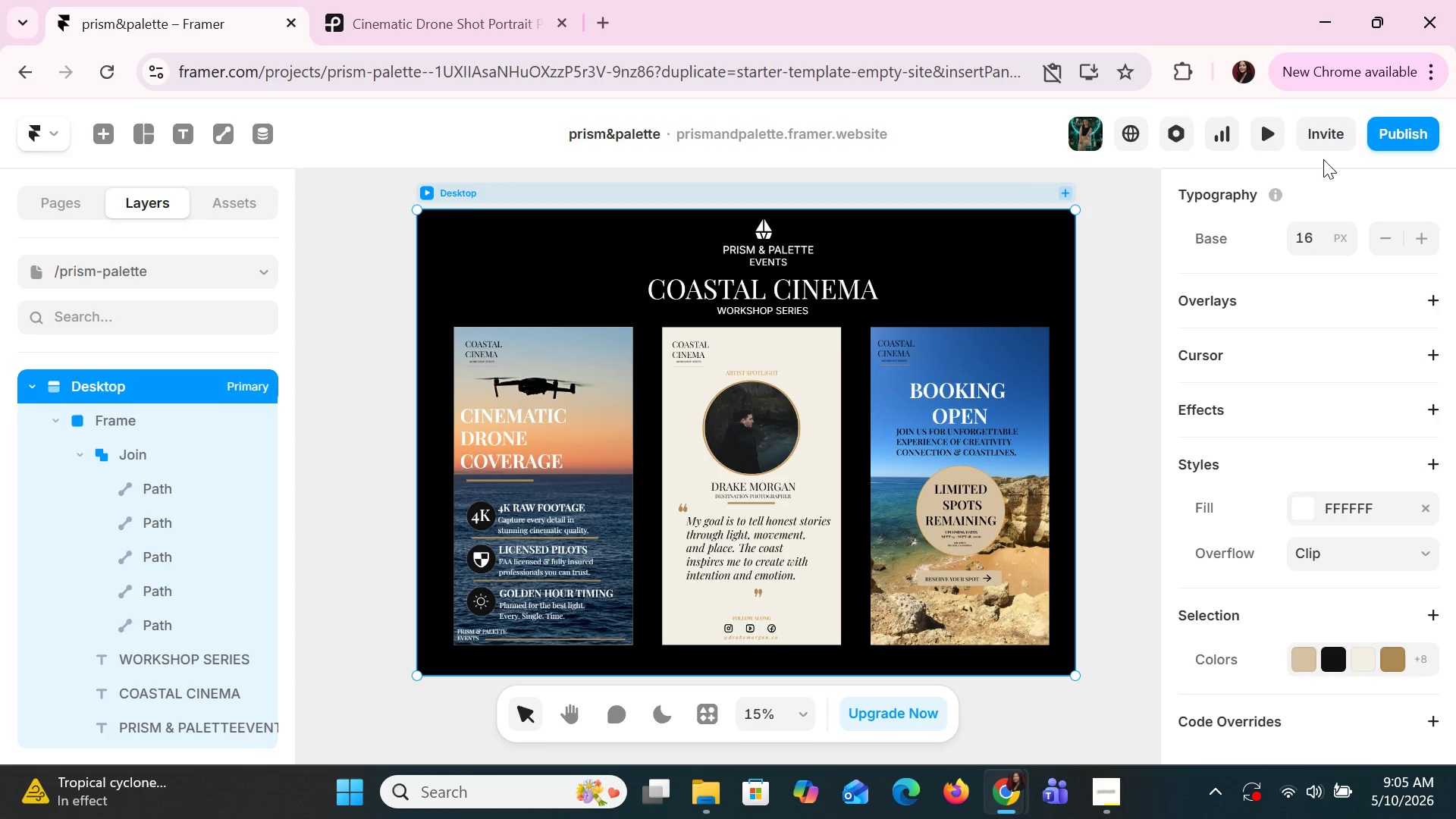 
left_click([1324, 135])
 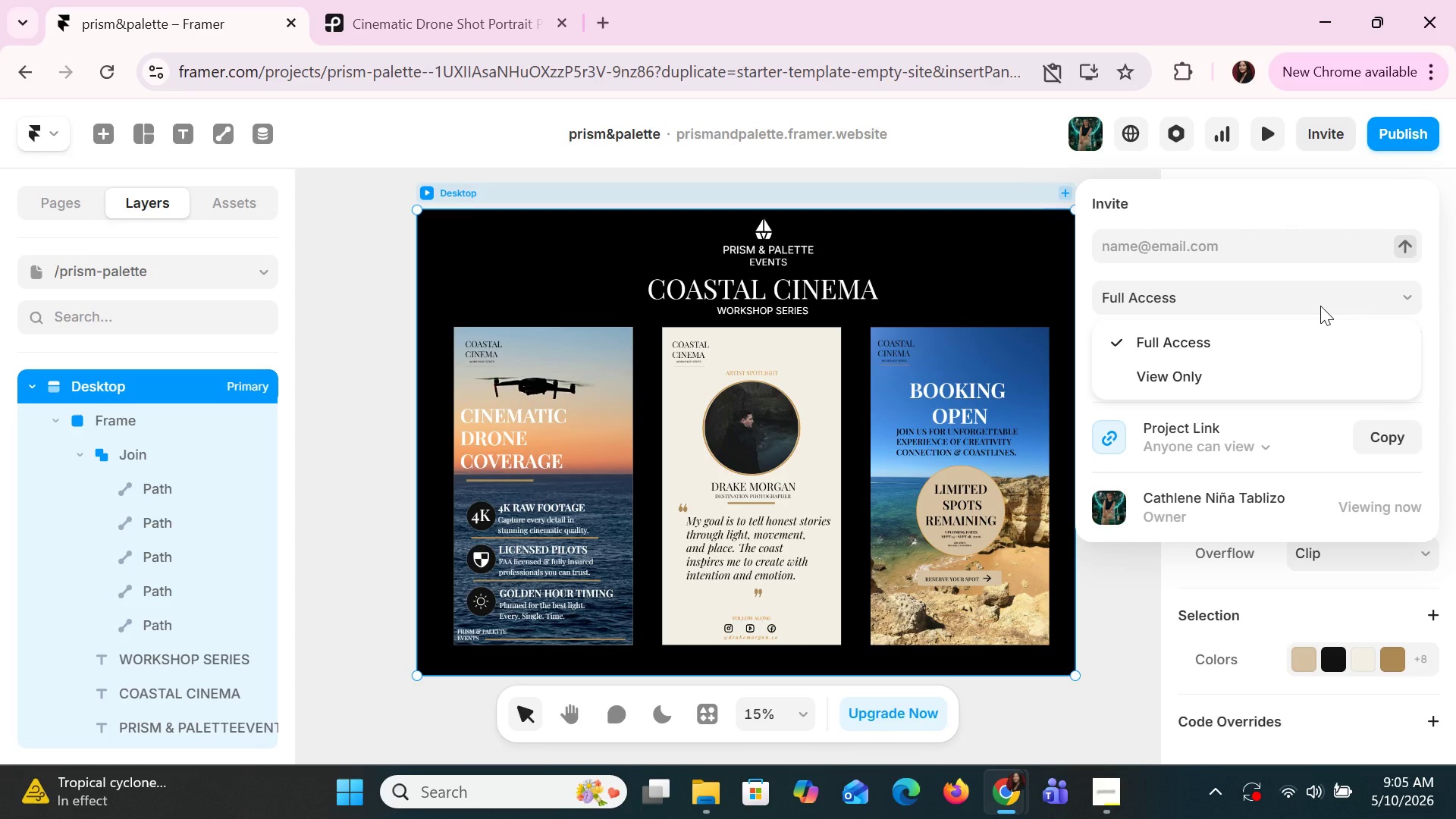 
left_click([1320, 306])
 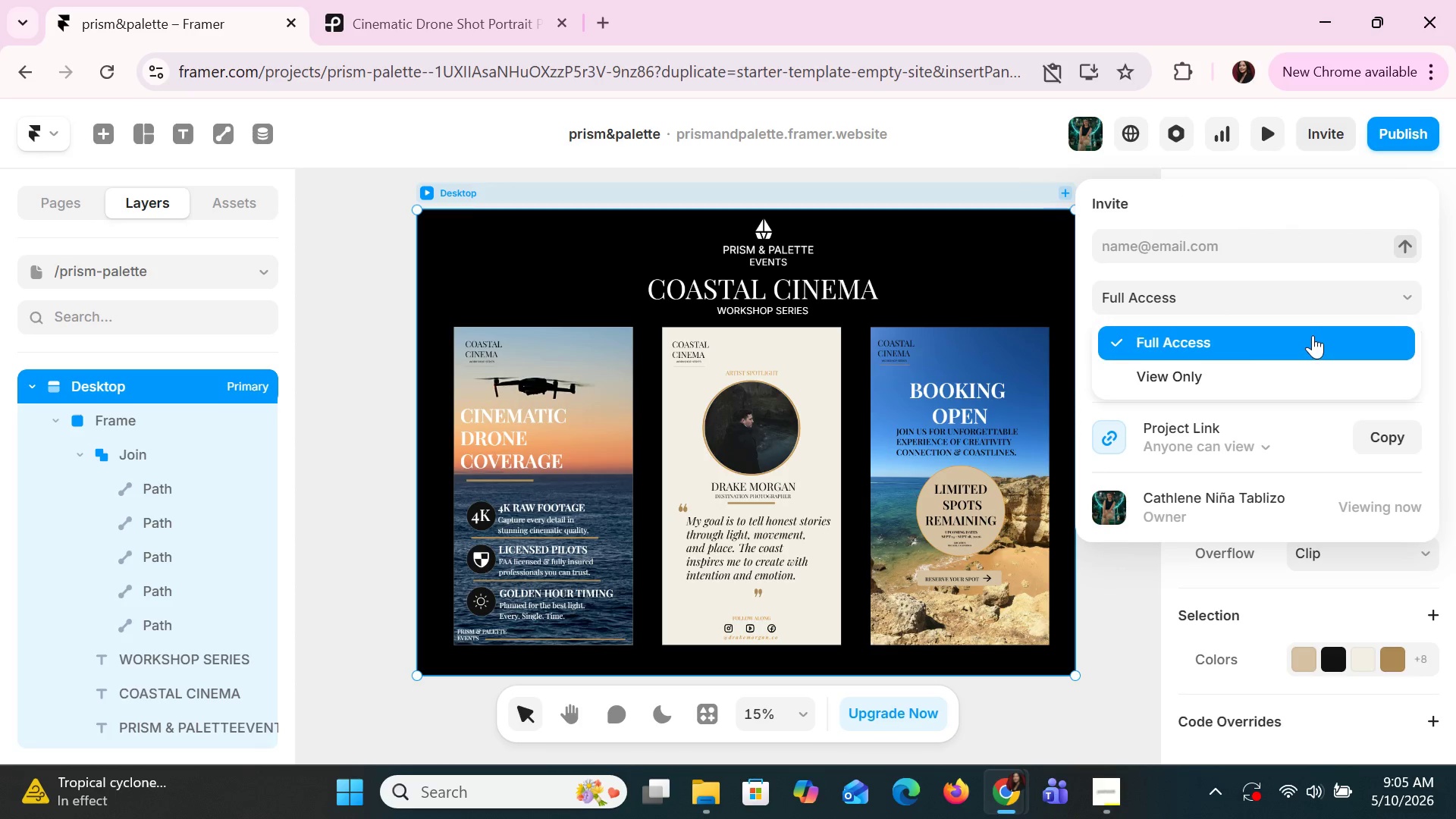 
left_click([1313, 335])
 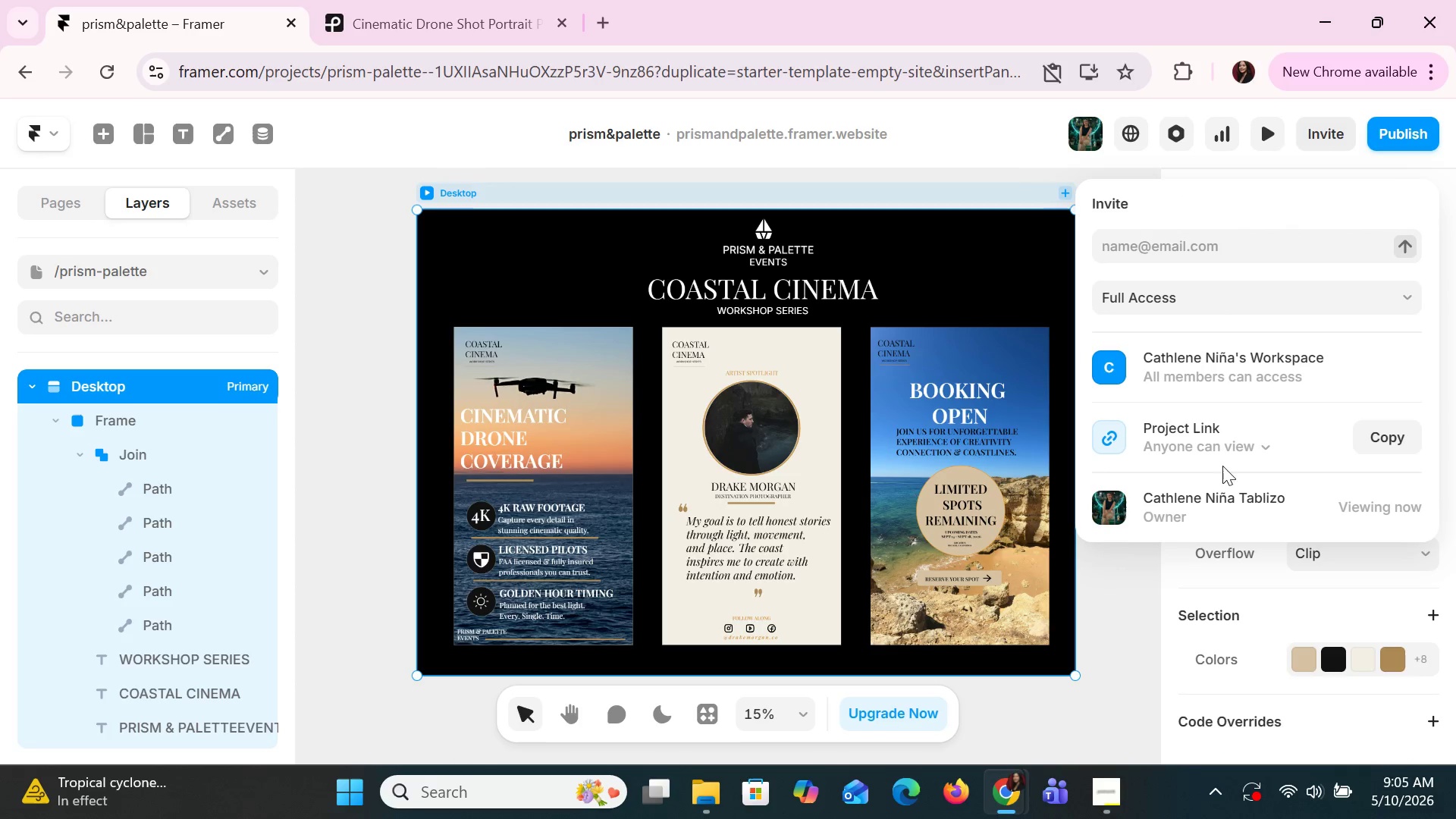 
left_click([1257, 448])
 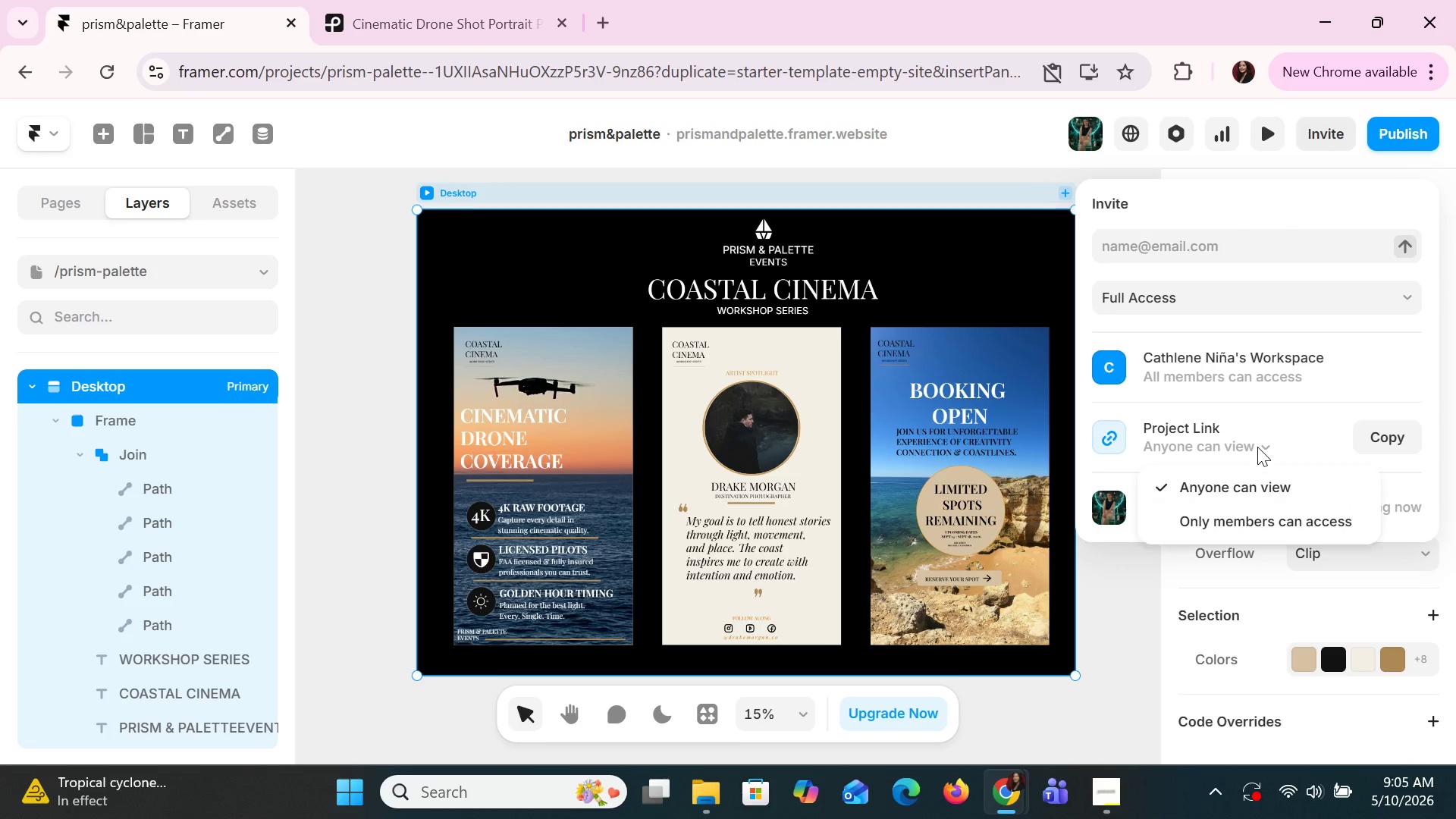 
mouse_move([1241, 447])
 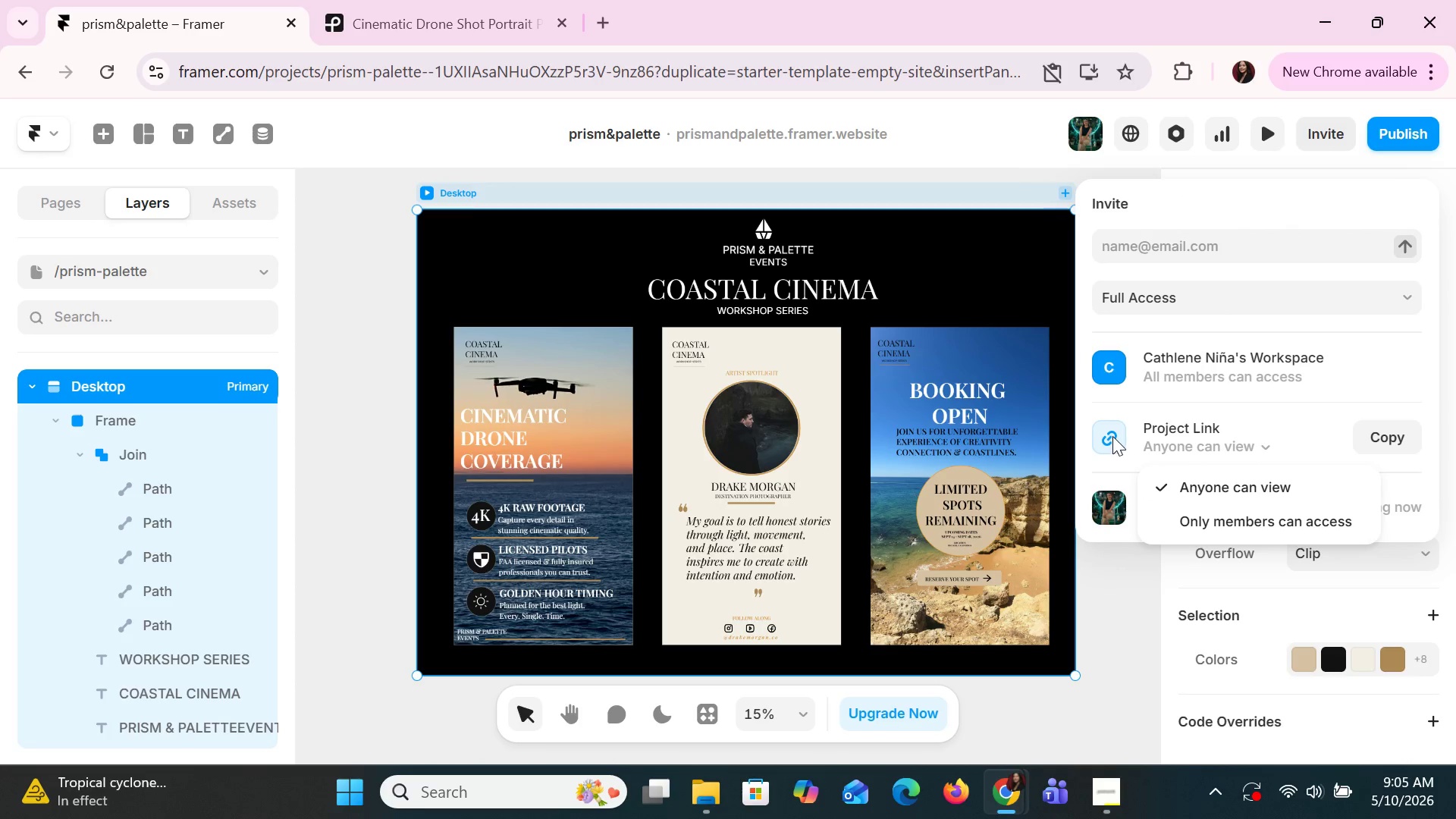 
left_click([1112, 436])
 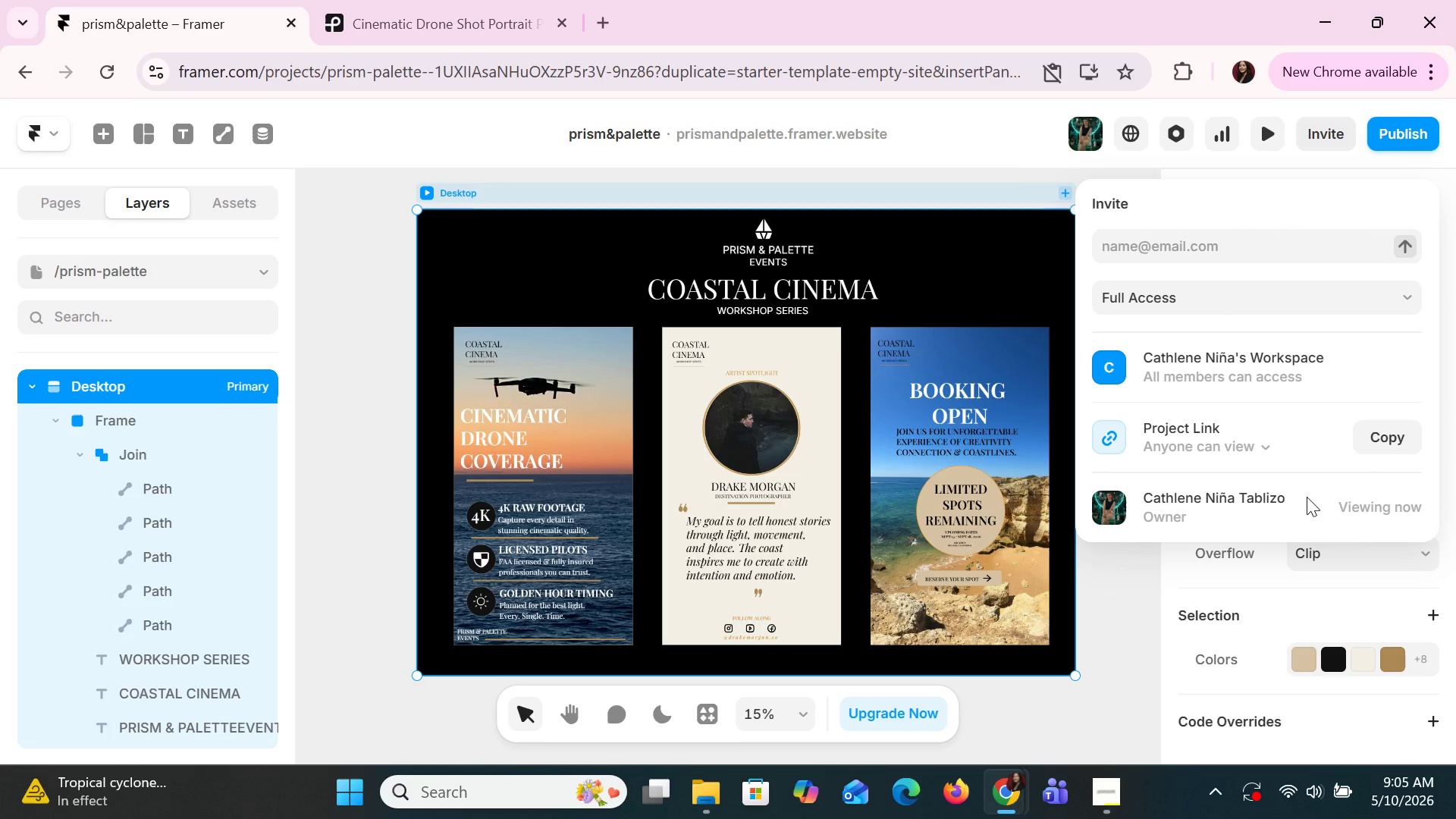 
double_click([1289, 497])
 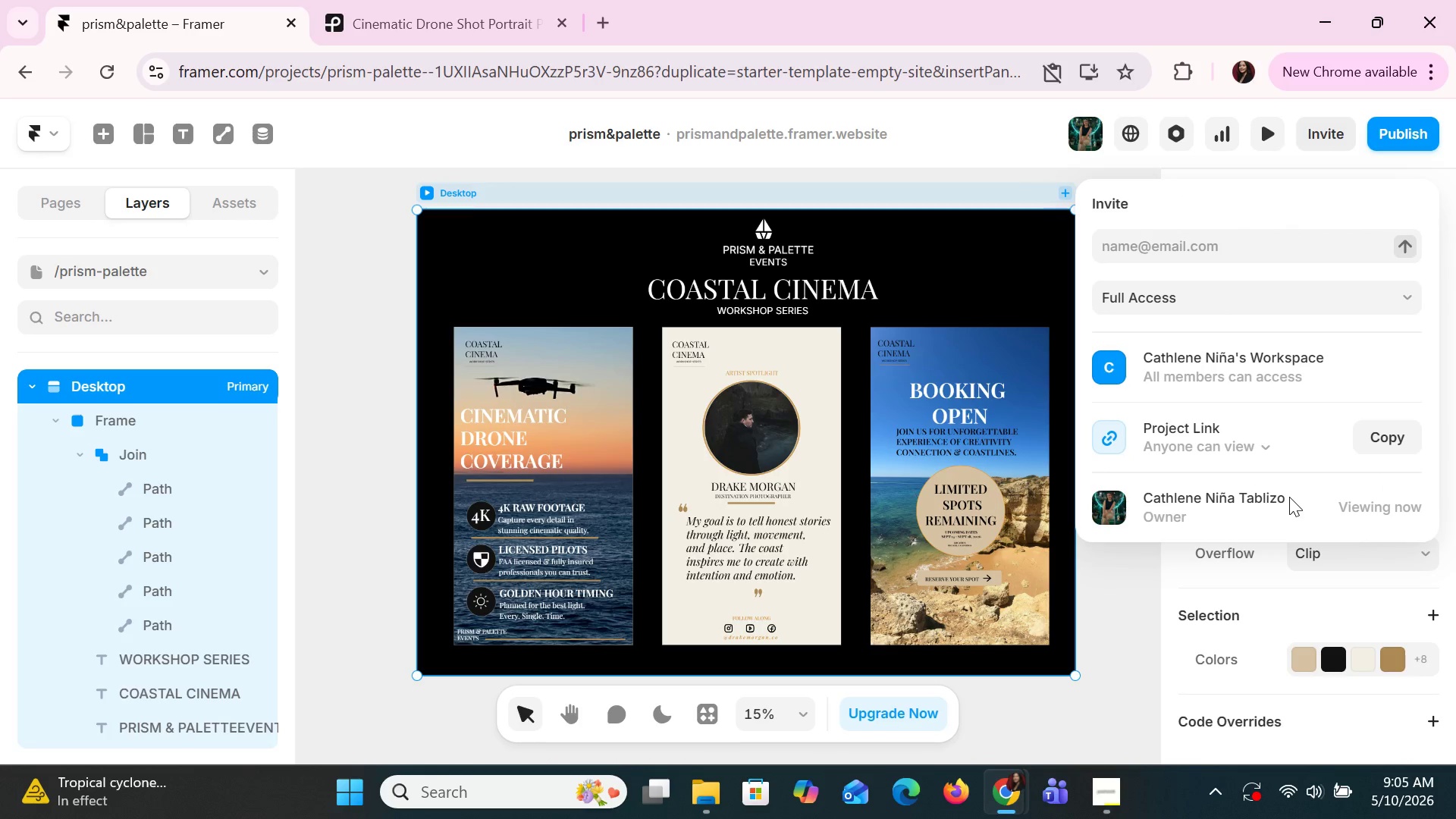 
triple_click([1289, 497])
 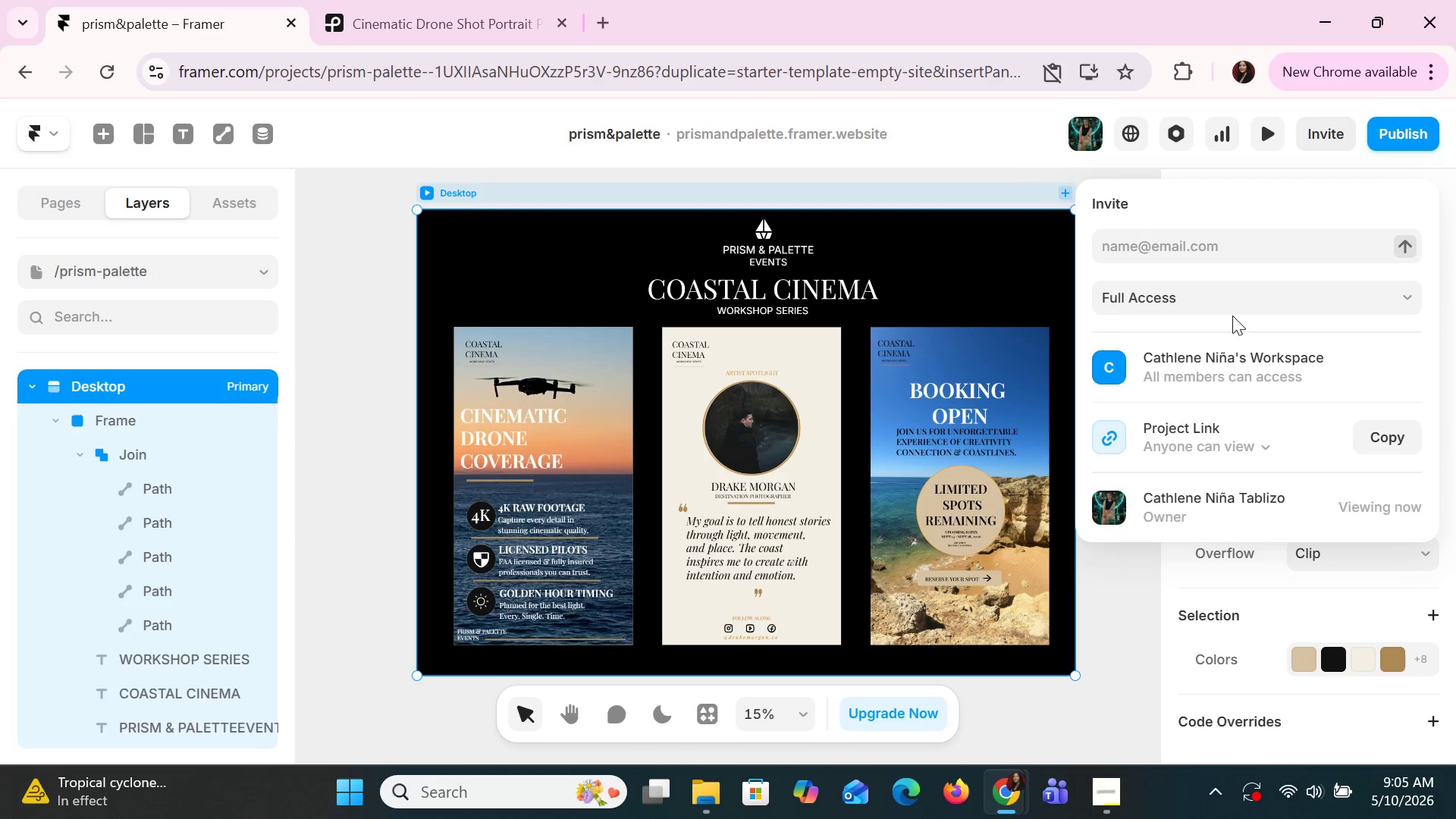 
double_click([1230, 305])
 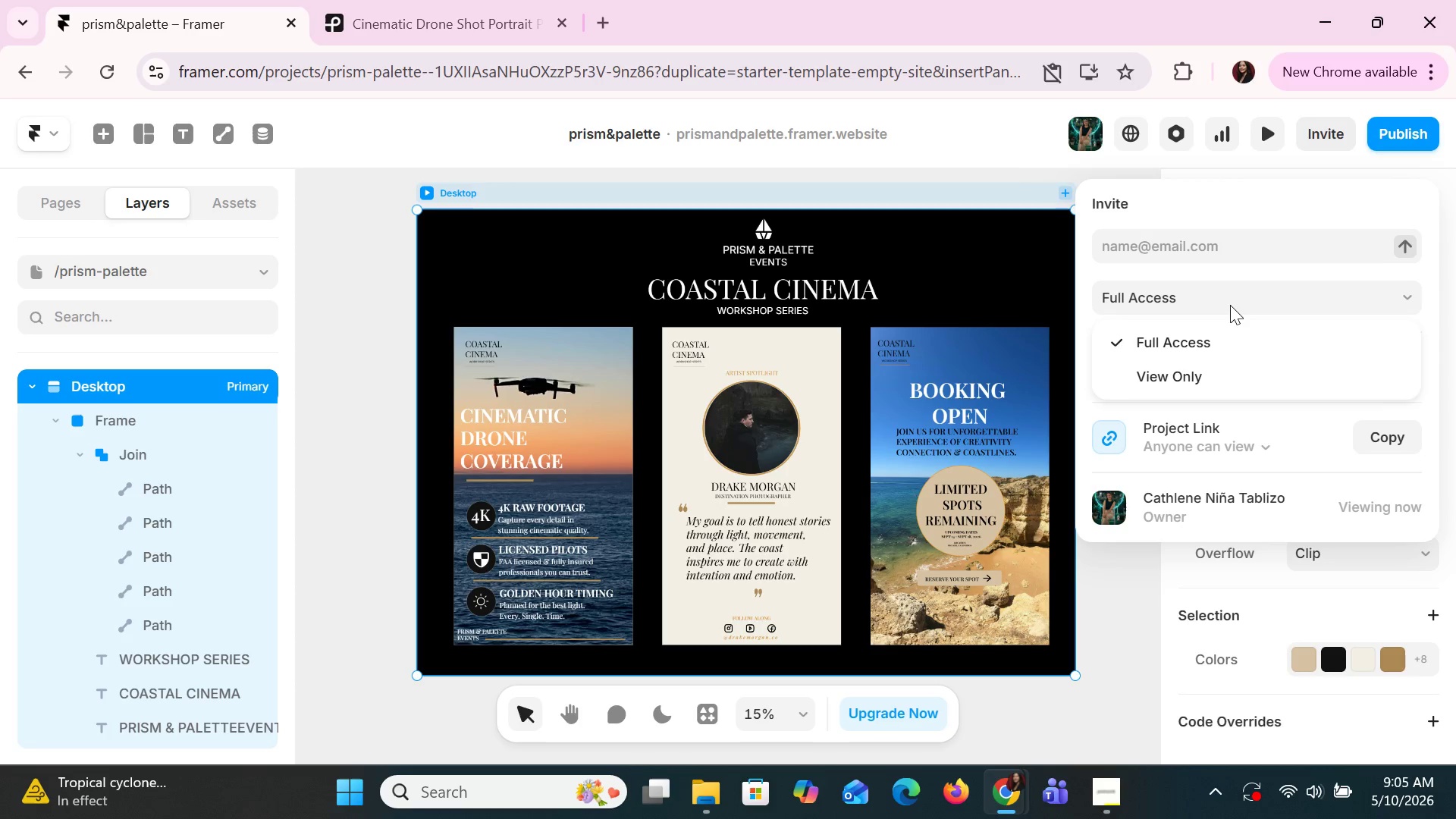 
left_click([1228, 305])
 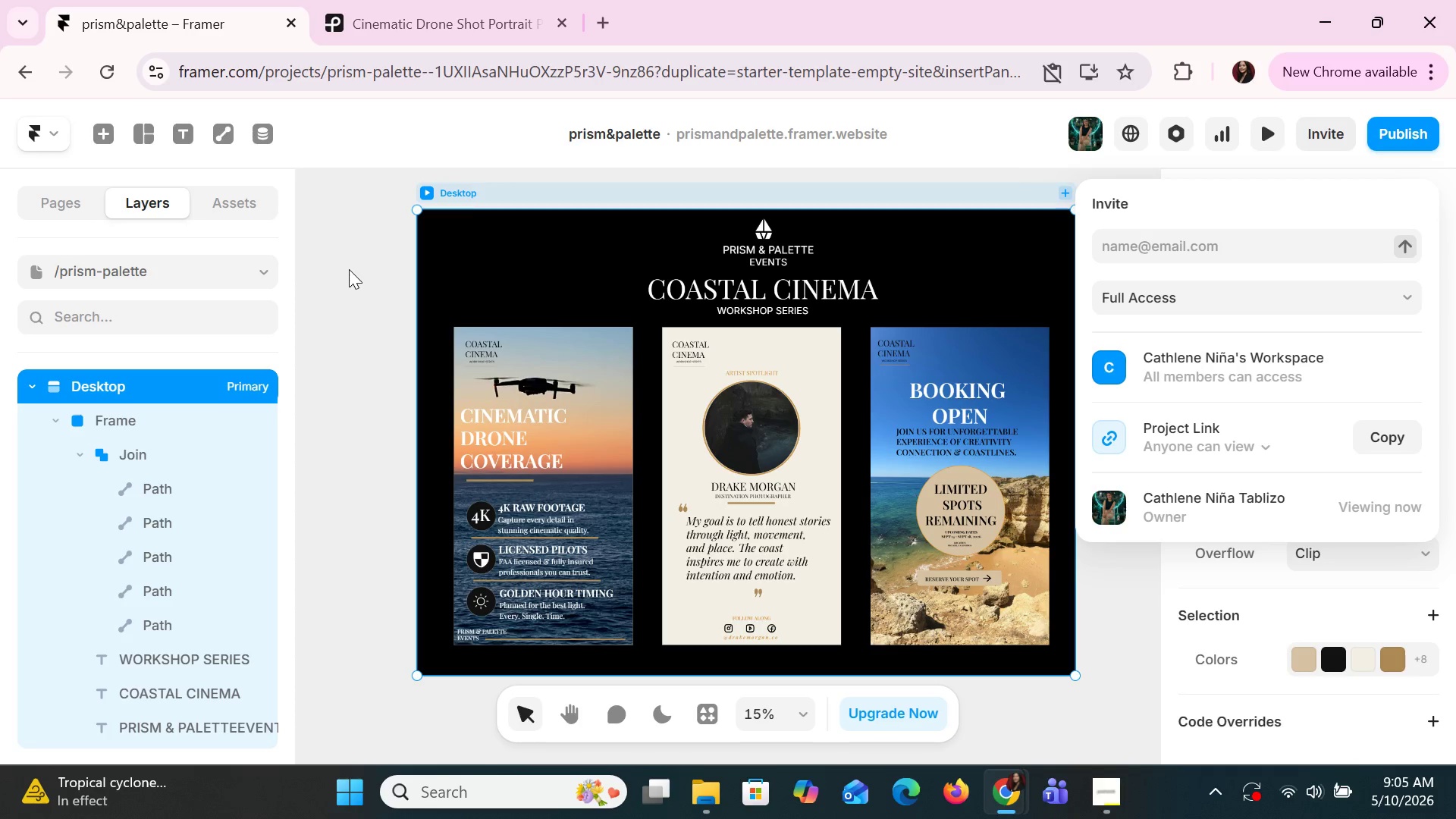 
left_click([348, 269])
 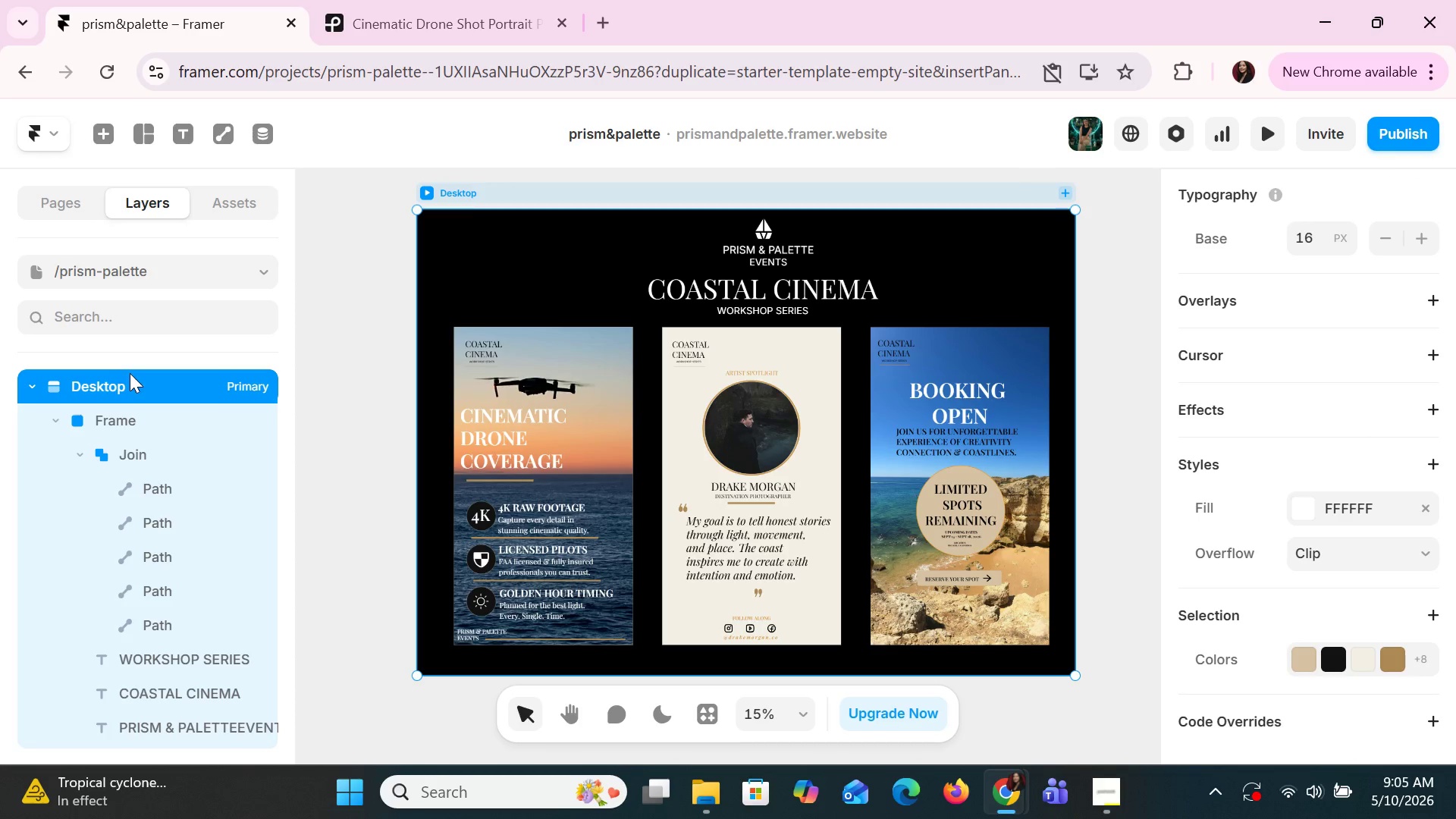 
left_click([54, 134])
 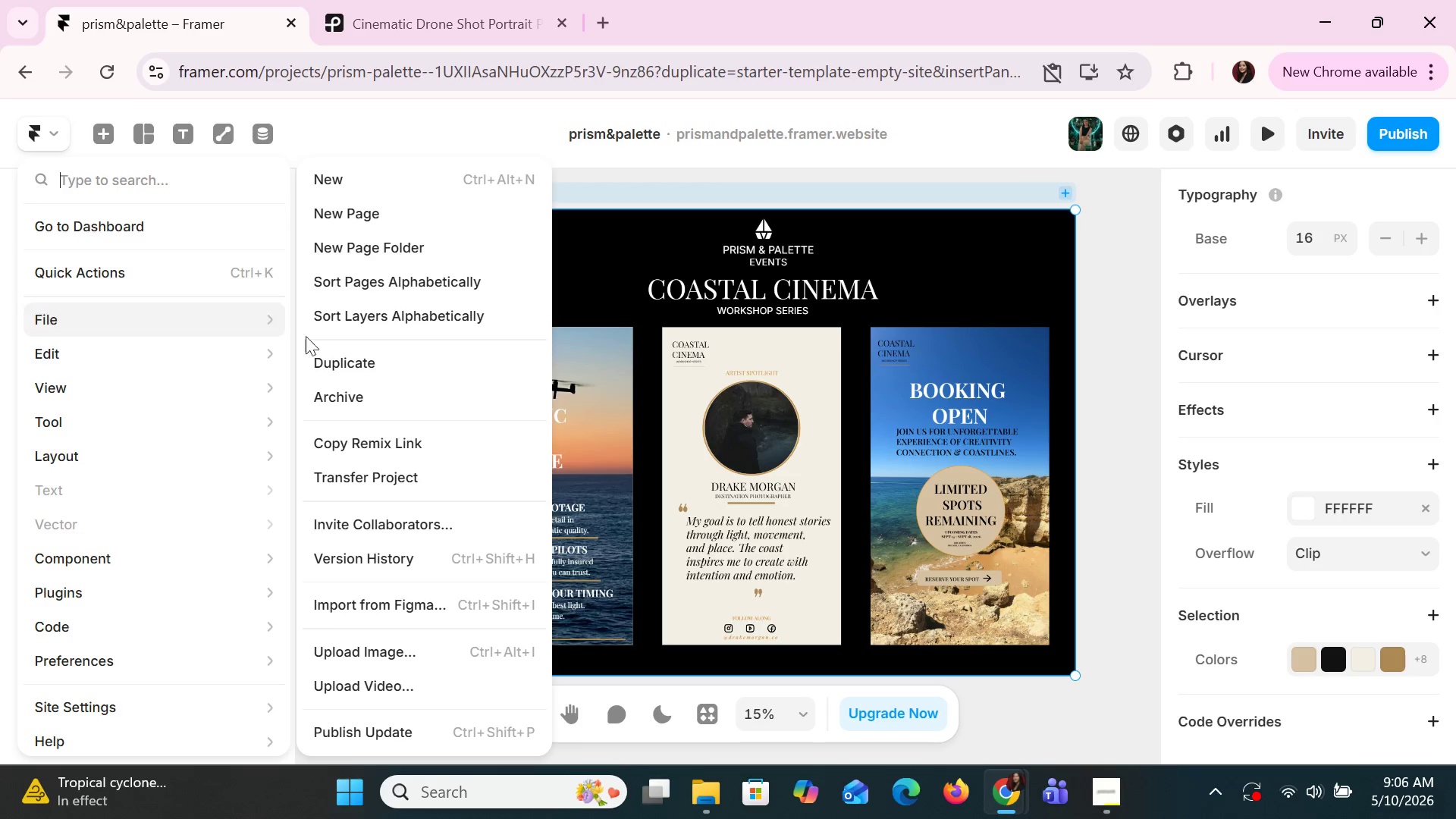 
wait(7.53)
 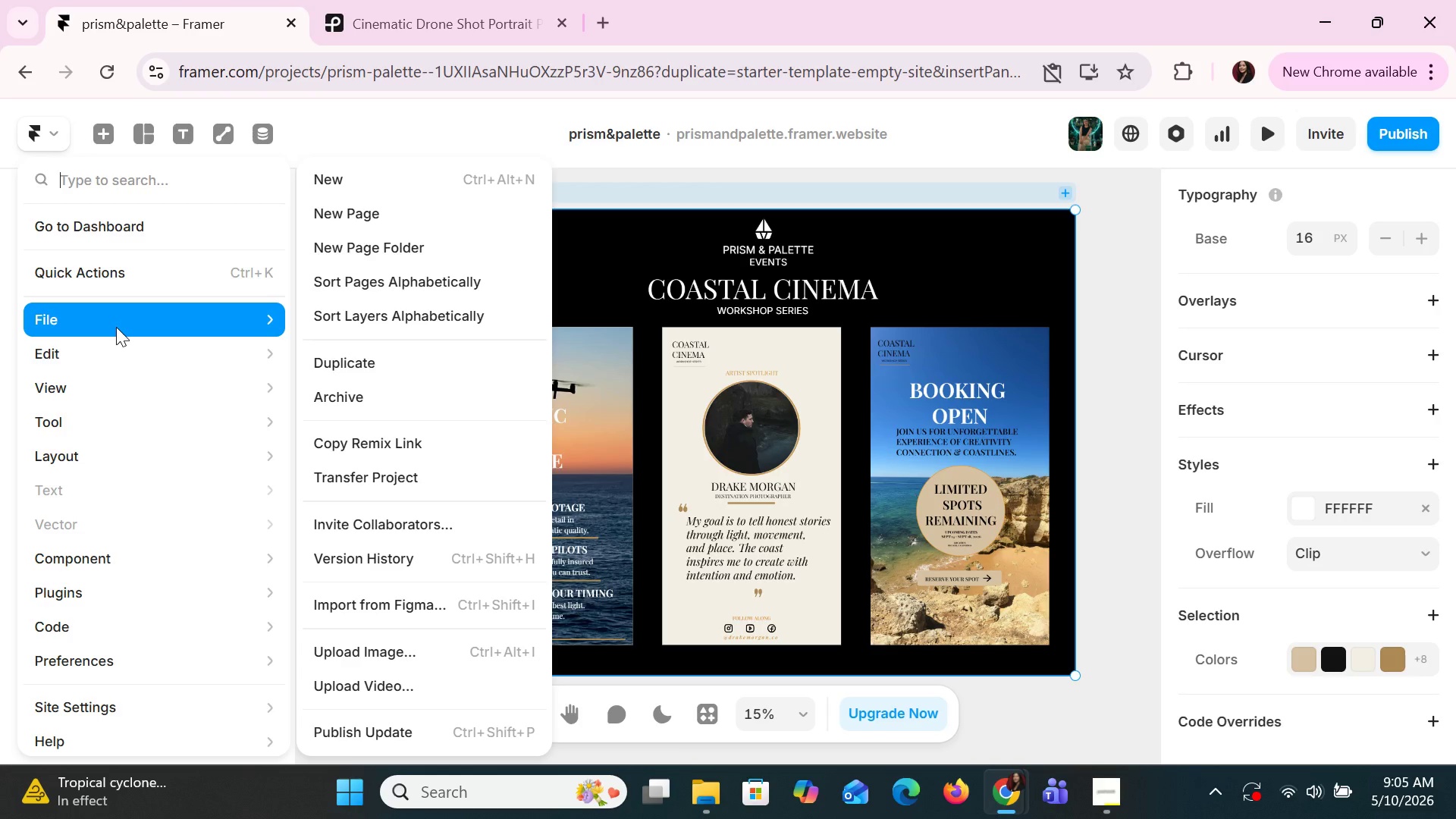 
left_click([395, 518])
 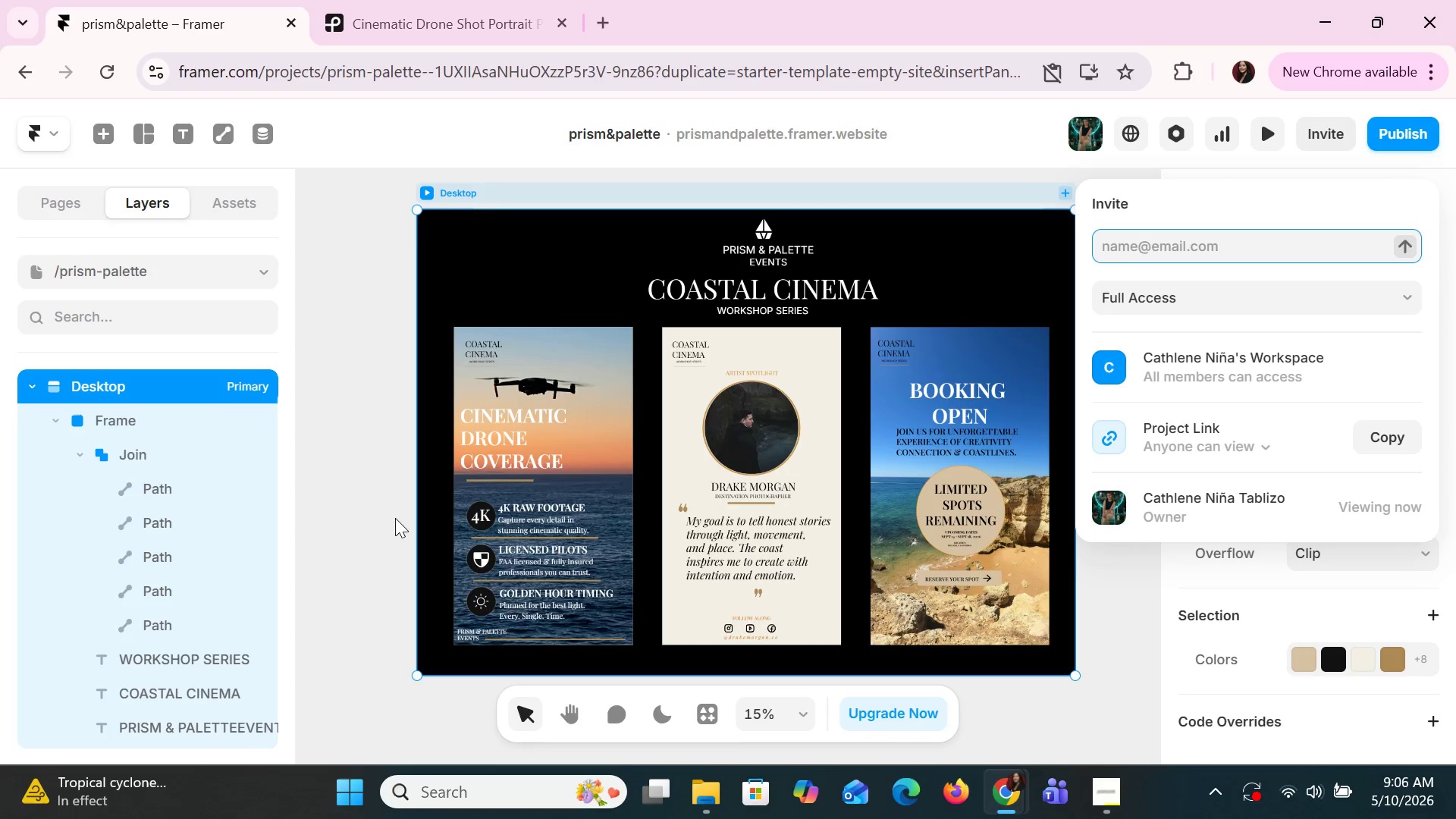 
wait(6.67)
 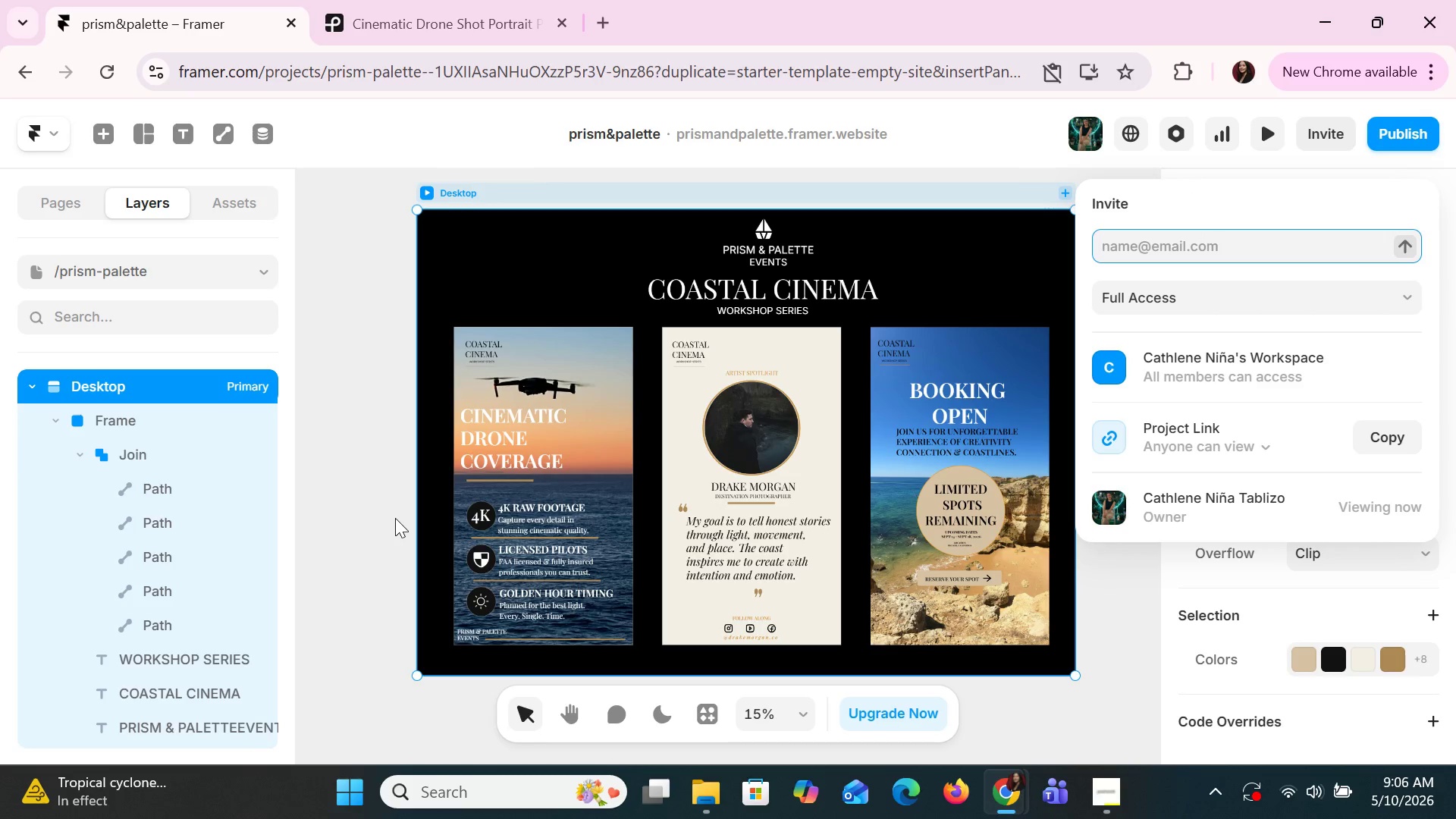 
type(PST)
key(Backspace)
key(Backspace)
type(OSTWORK.C)
key(Backspace)
type(SUPPORT)
 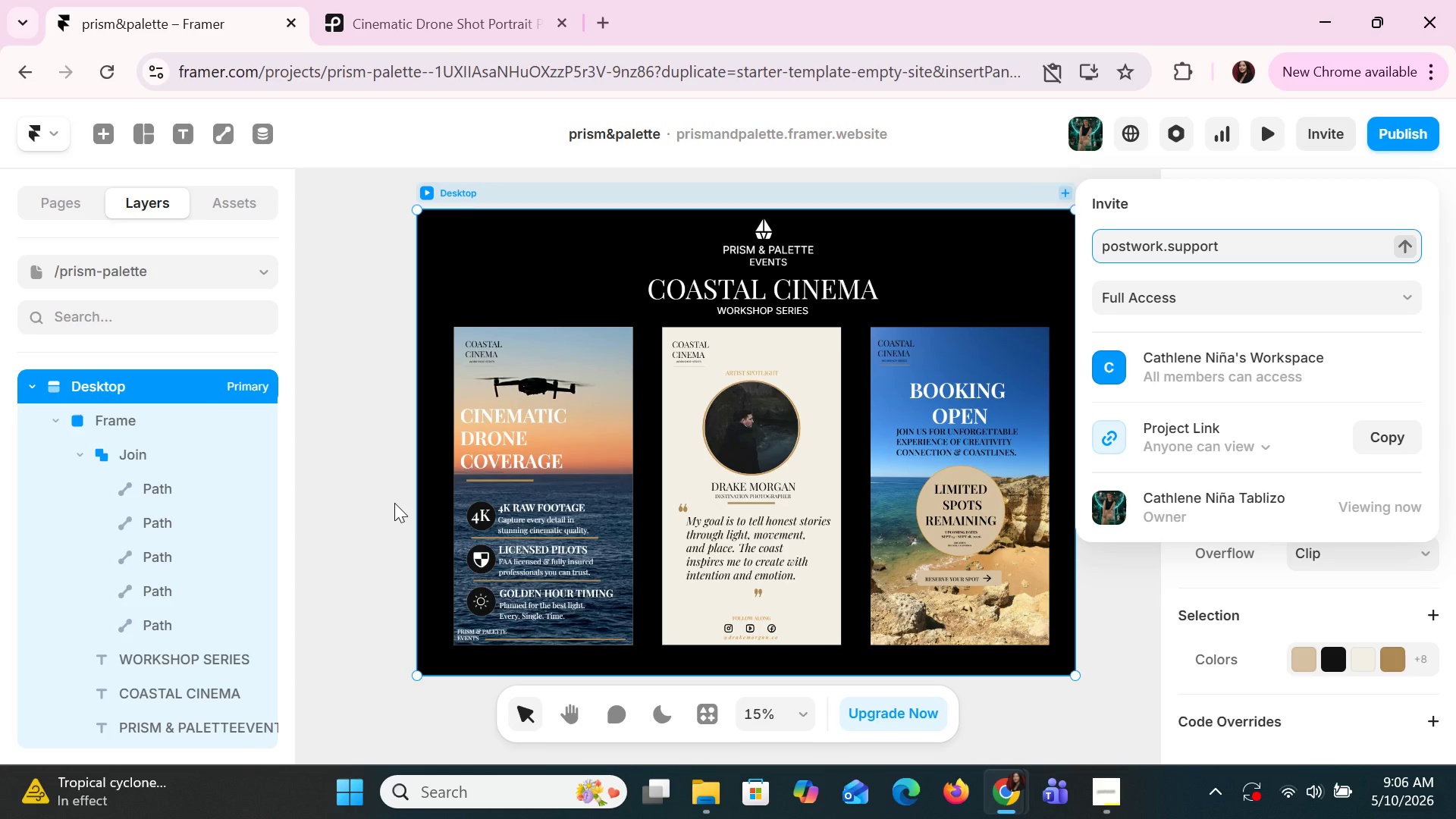 
wait(5.28)
 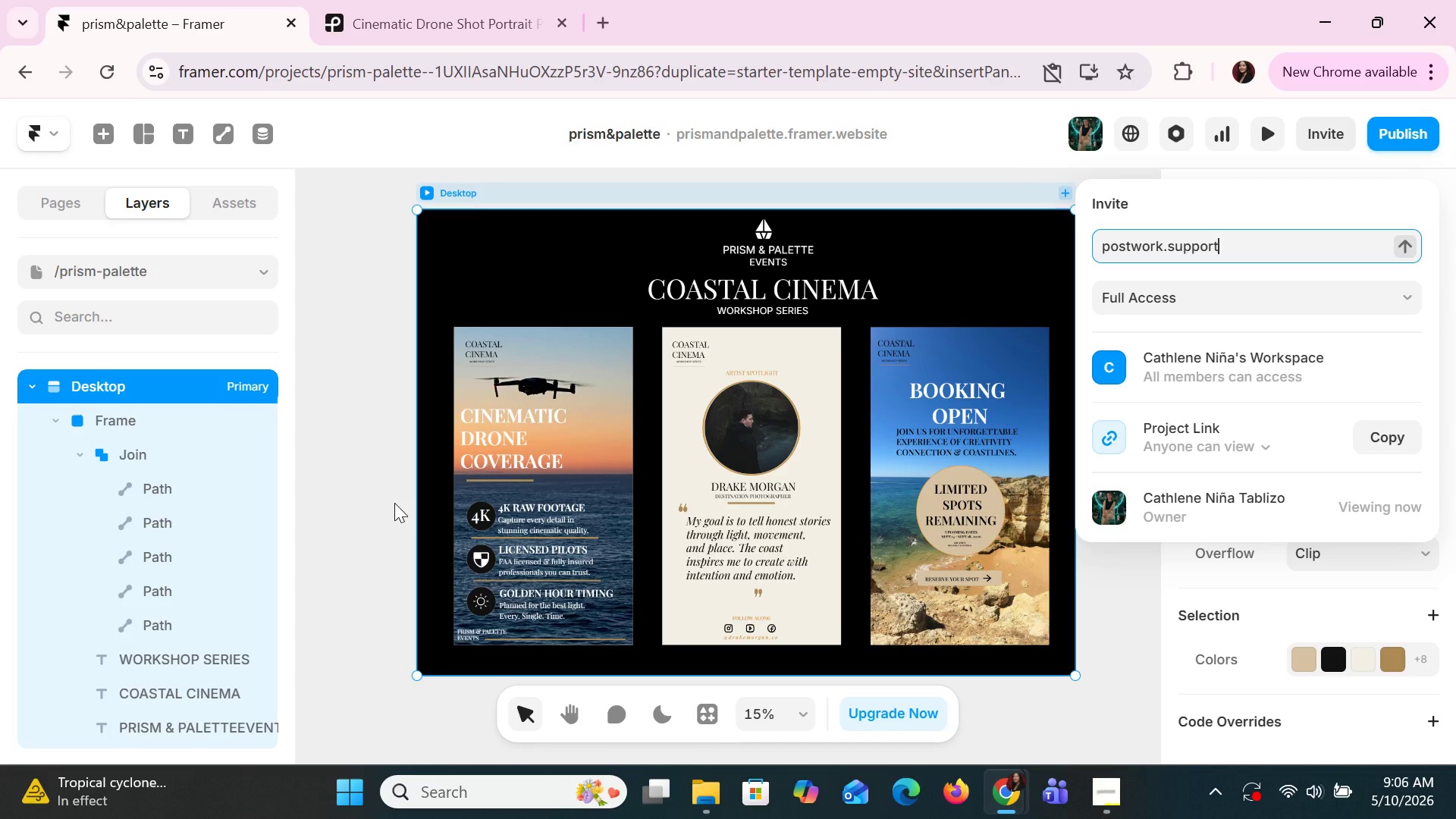 
left_click([1112, 800])